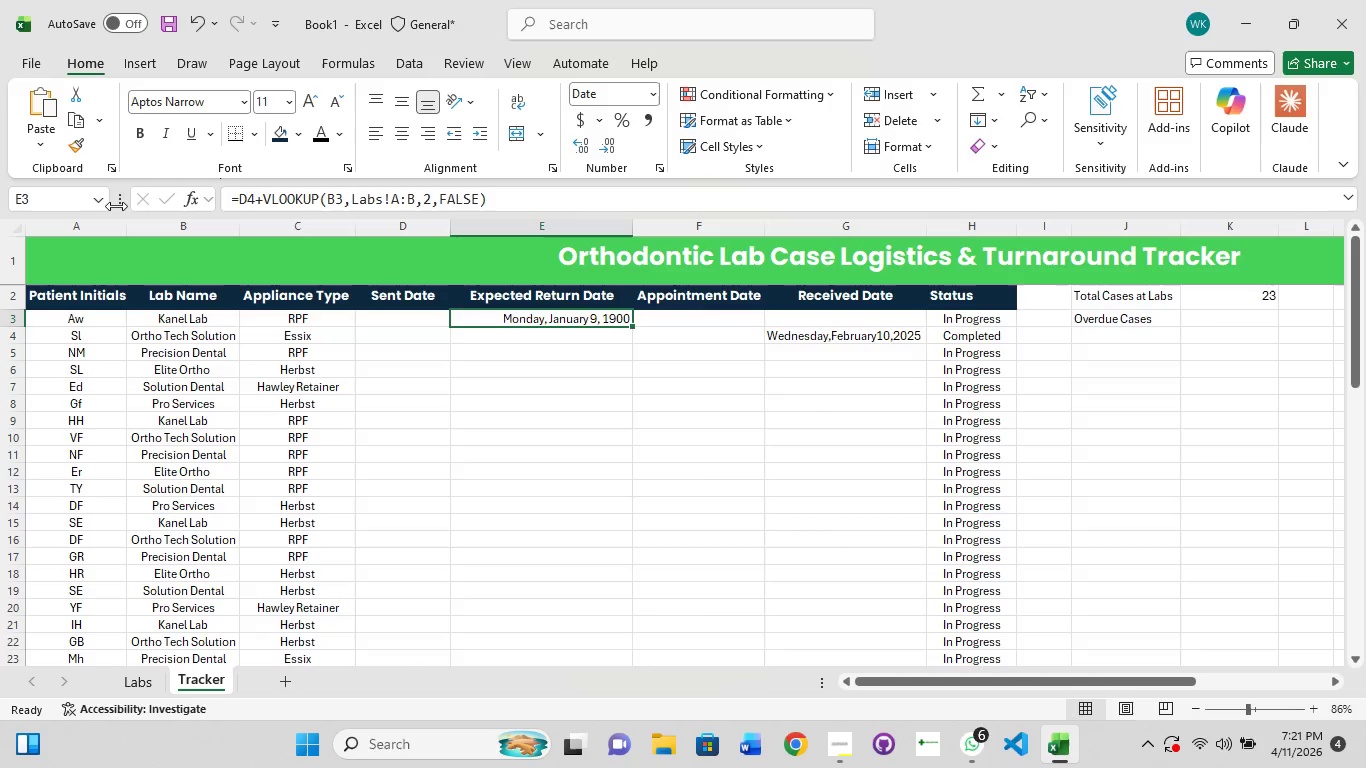 
left_click([255, 200])
 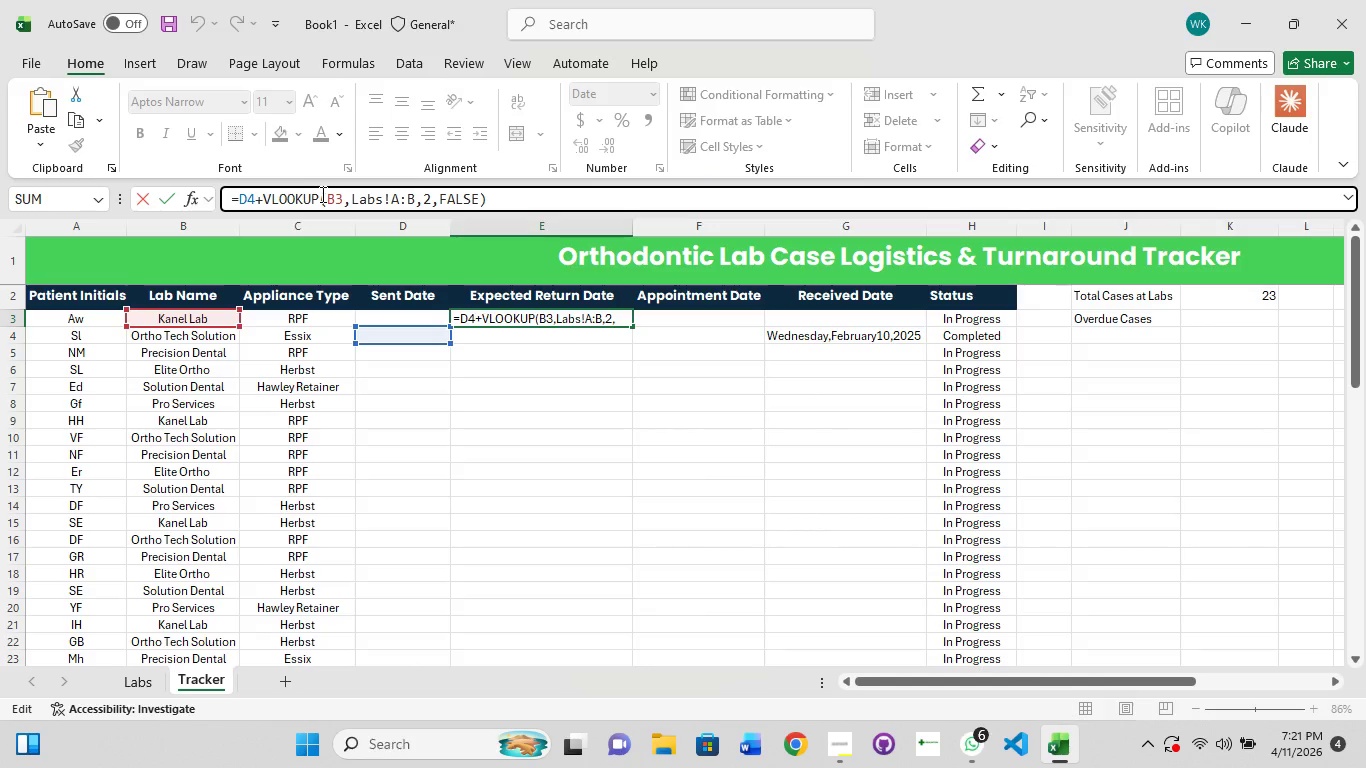 
wait(11.91)
 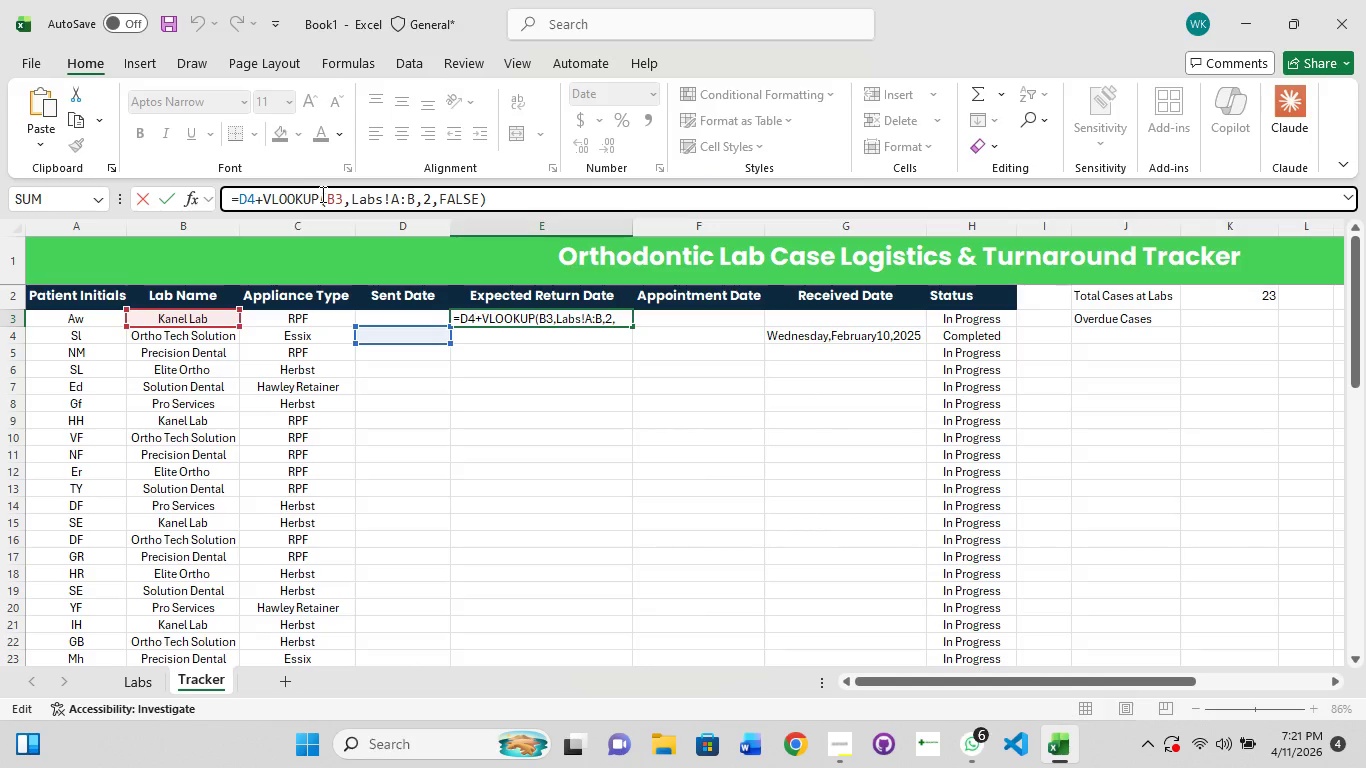 
left_click([412, 319])
 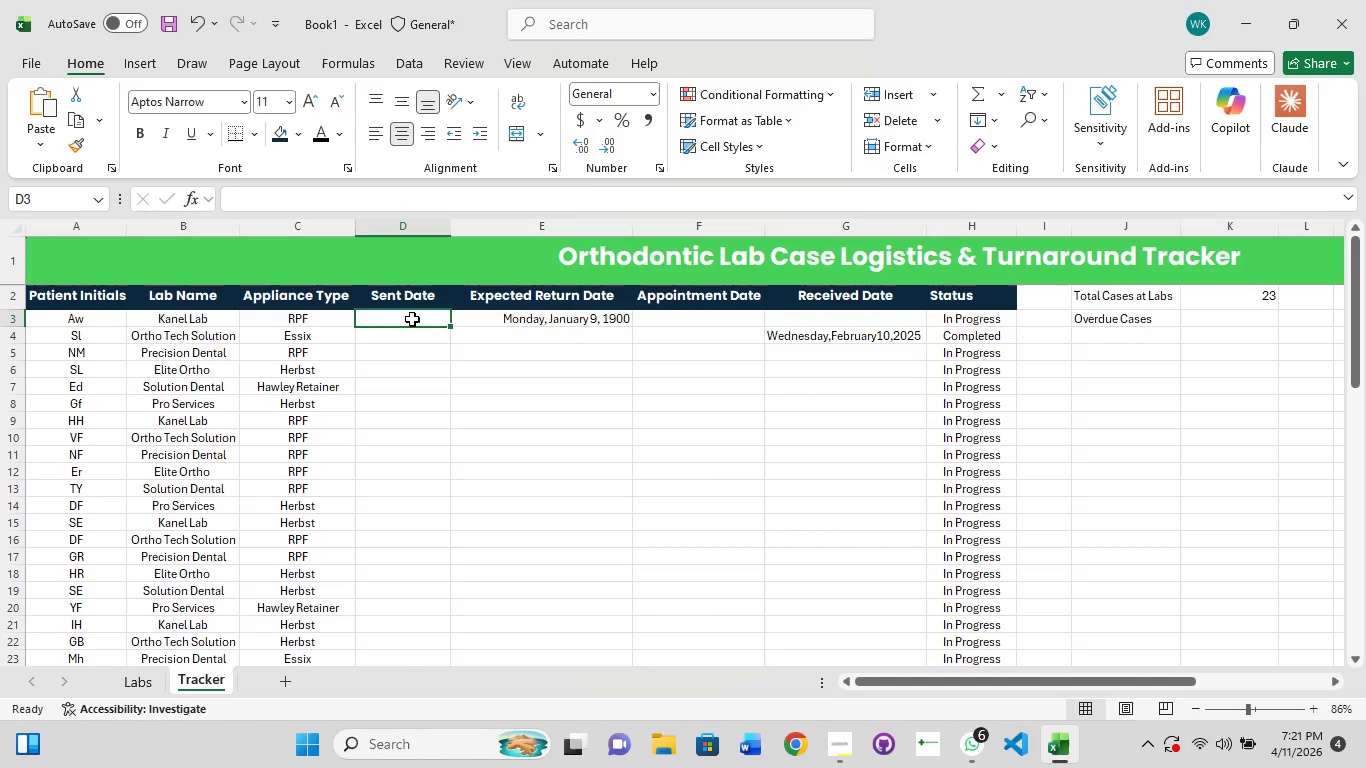 
left_click([412, 319])
 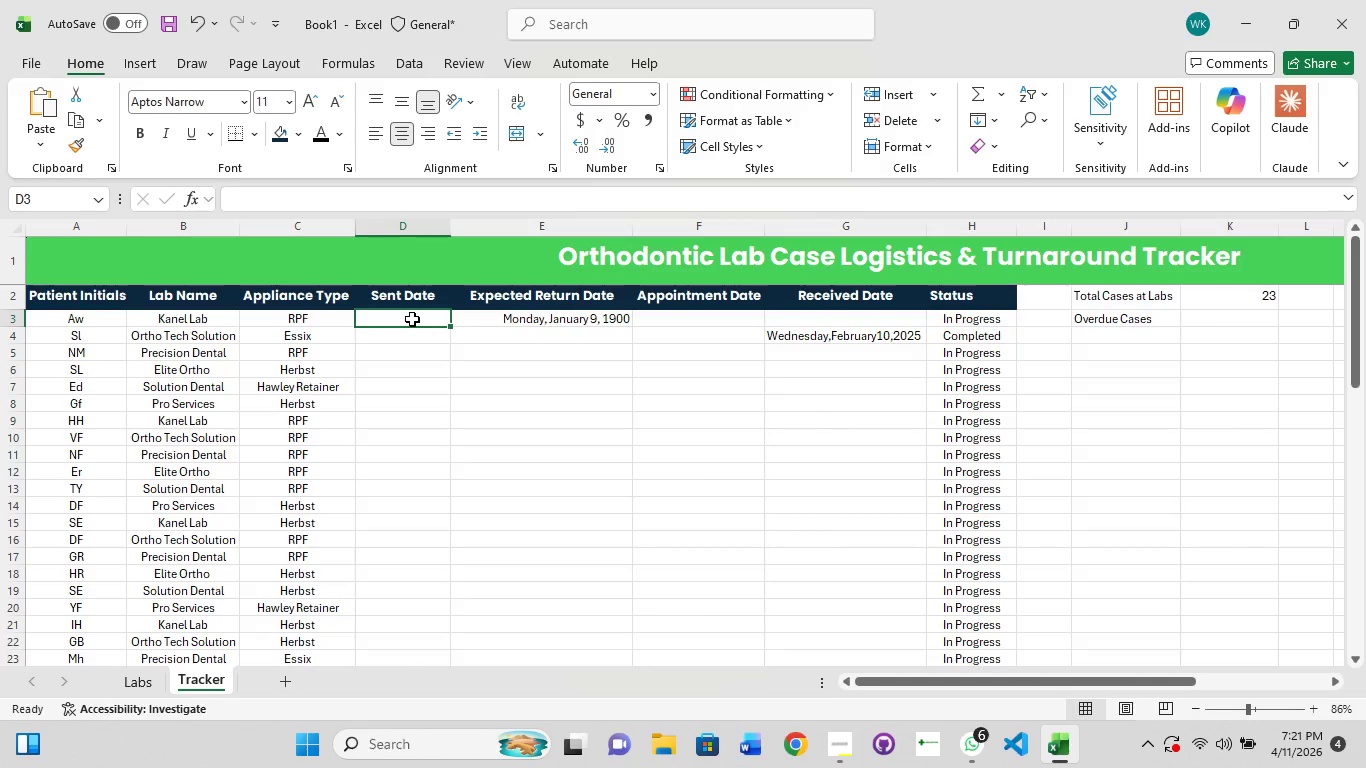 
left_click([412, 319])
 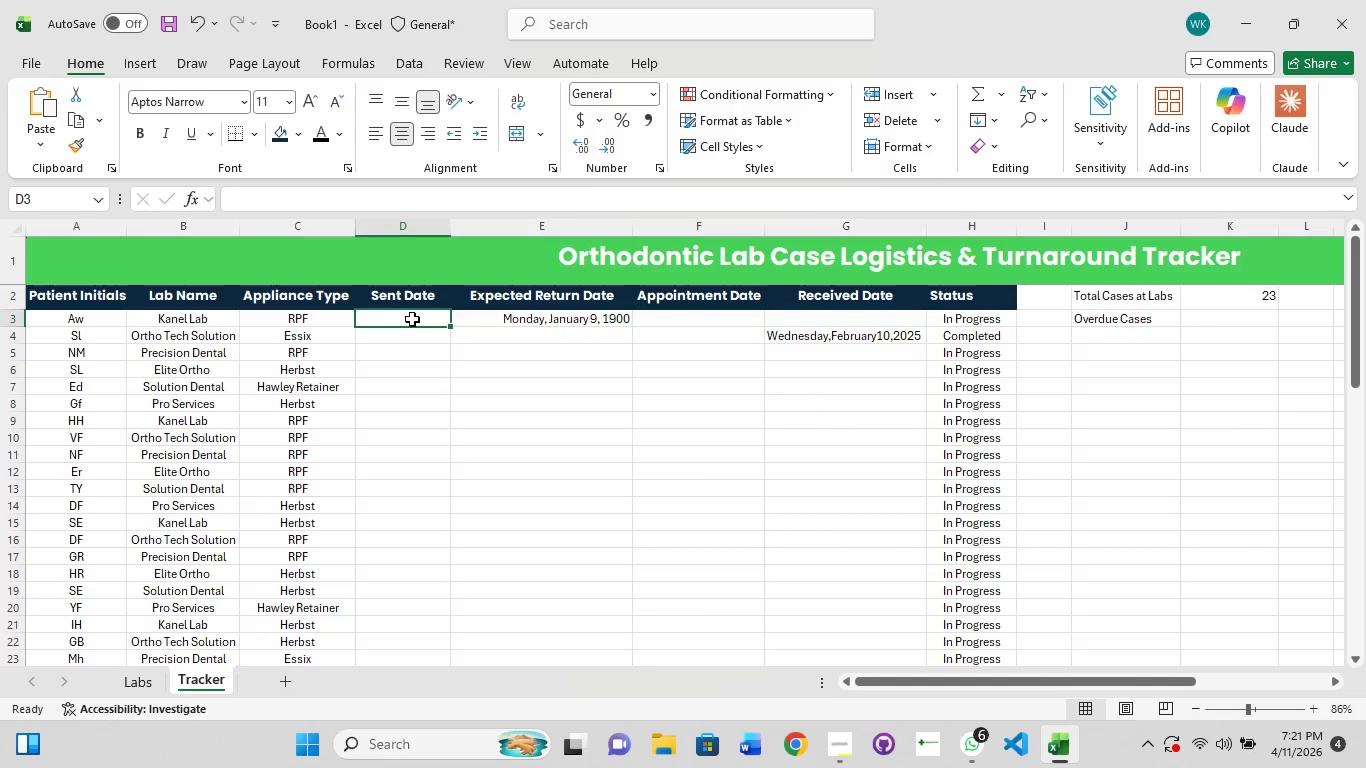 
double_click([412, 319])
 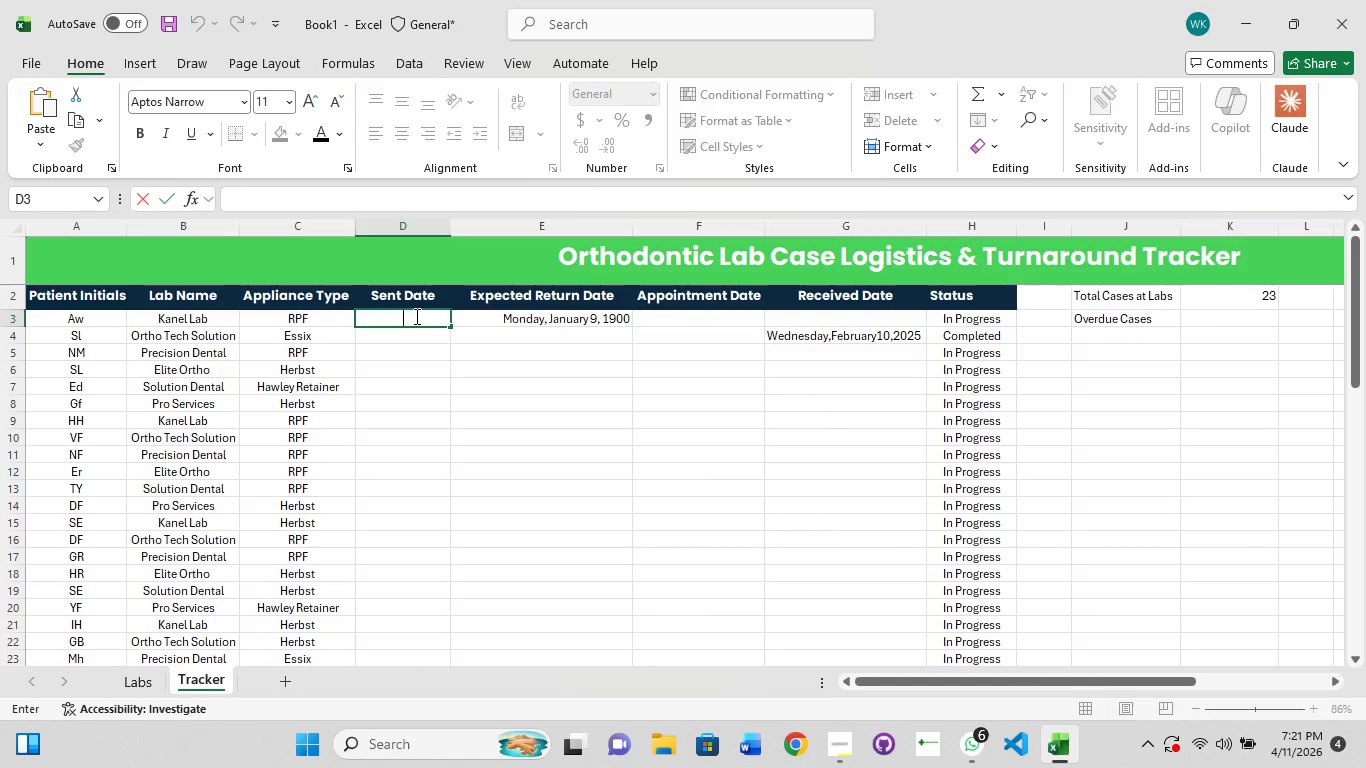 
type(S)
key(Backspace)
key(Backspace)
type(Tuesday,MArch)
key(Backspace)
key(Backspace)
key(Backspace)
key(Backspace)
type(arch)
 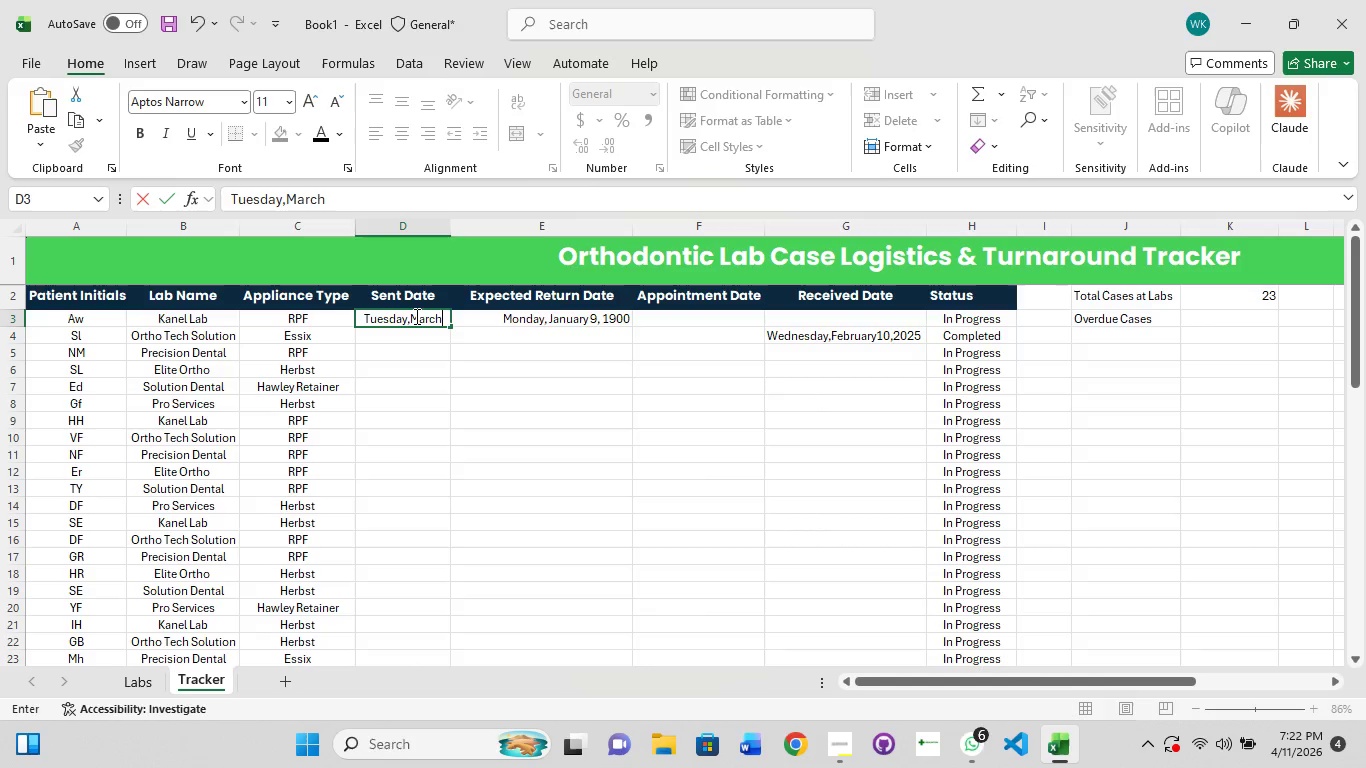 
wait(24.33)
 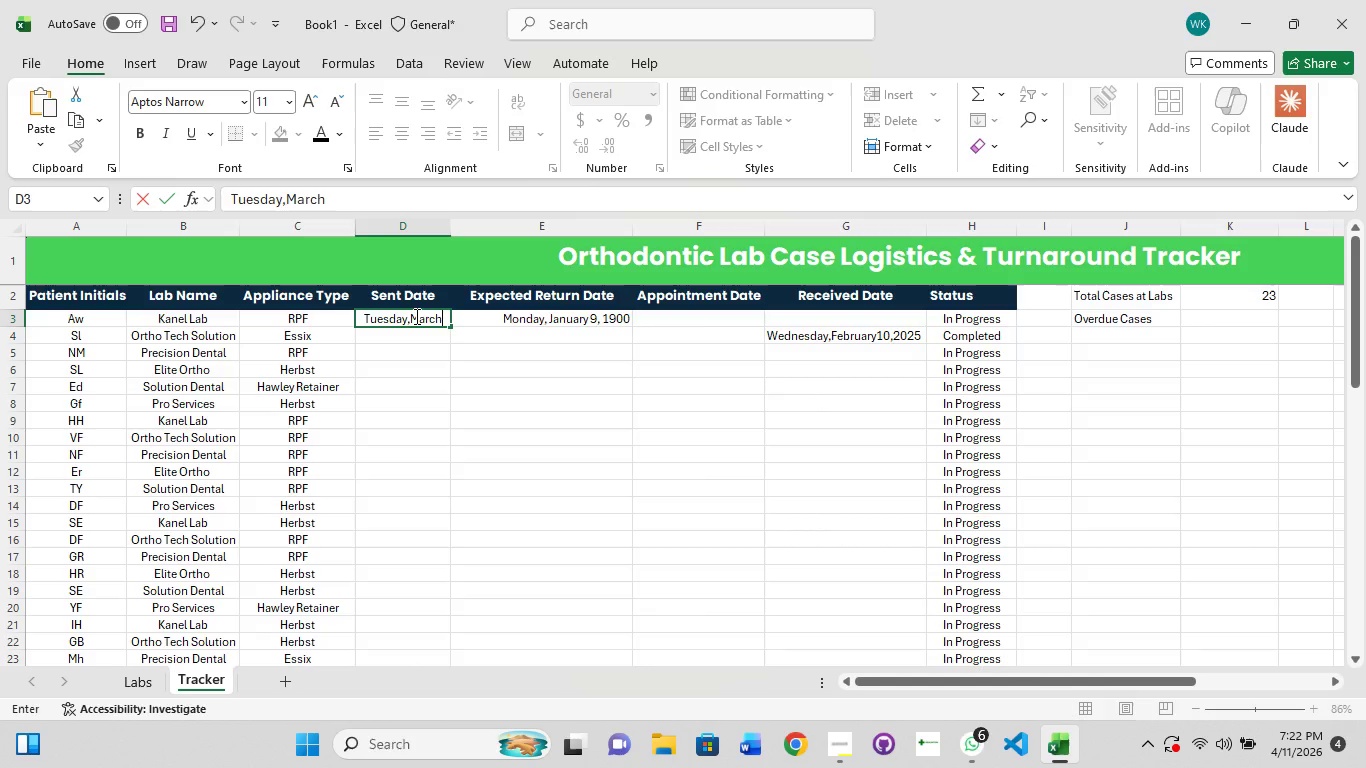 
key(Backspace)
key(Backspace)
key(Backspace)
key(Backspace)
key(Backspace)
type(April7)
 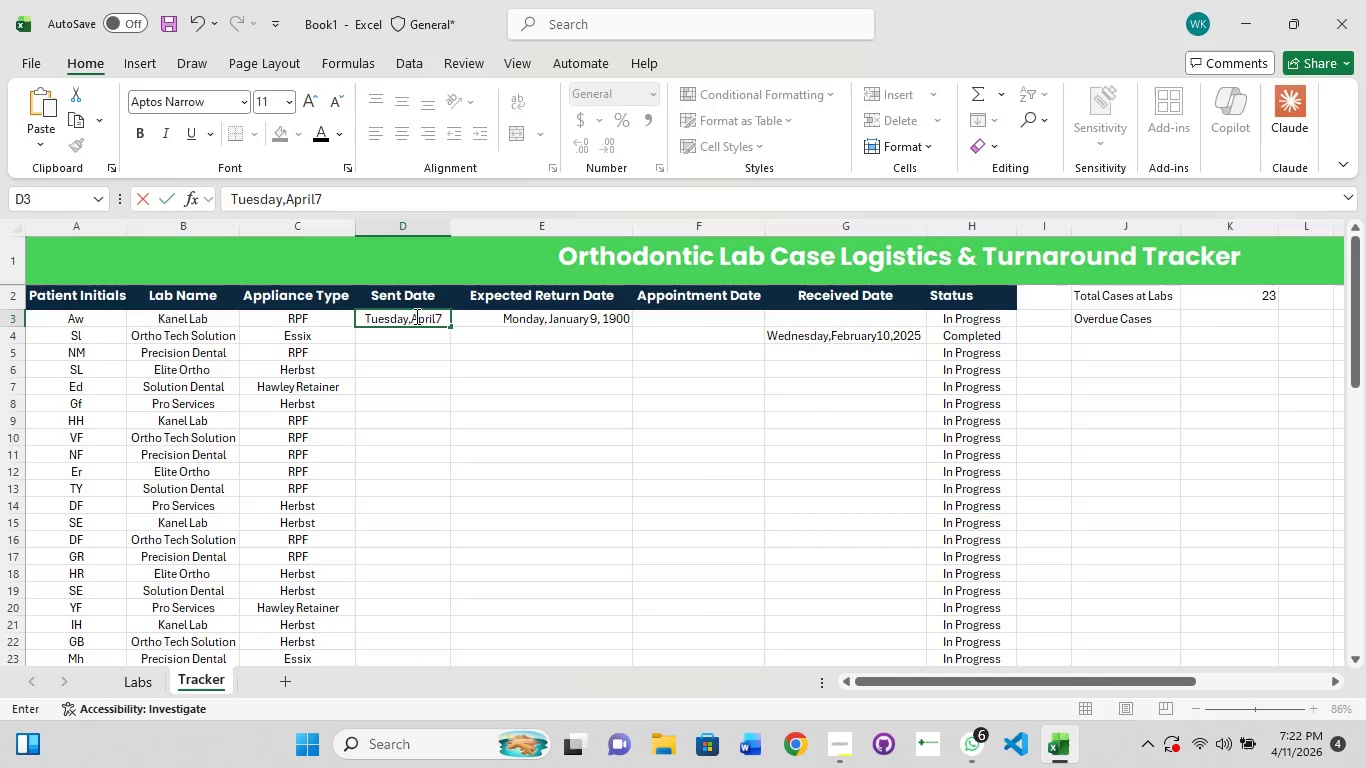 
key(Comma)
 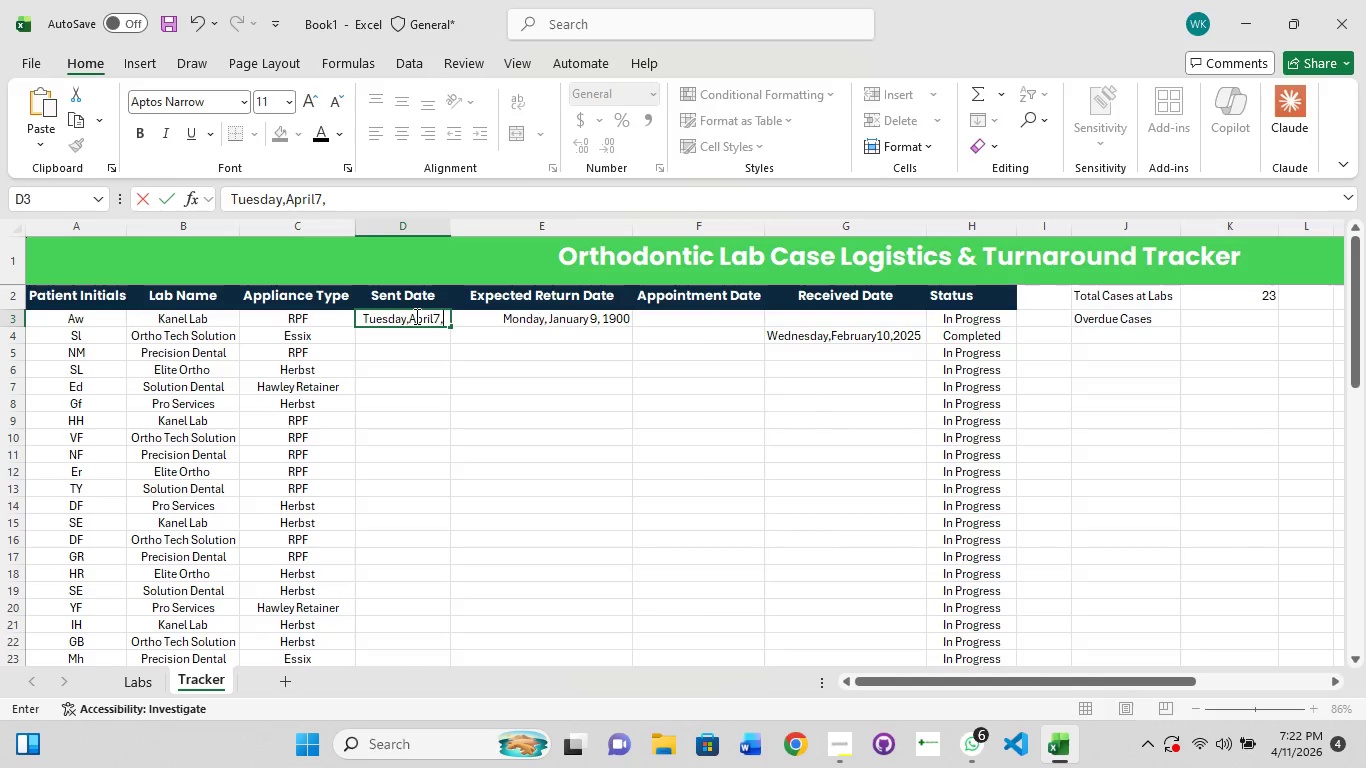 
type(2026)
 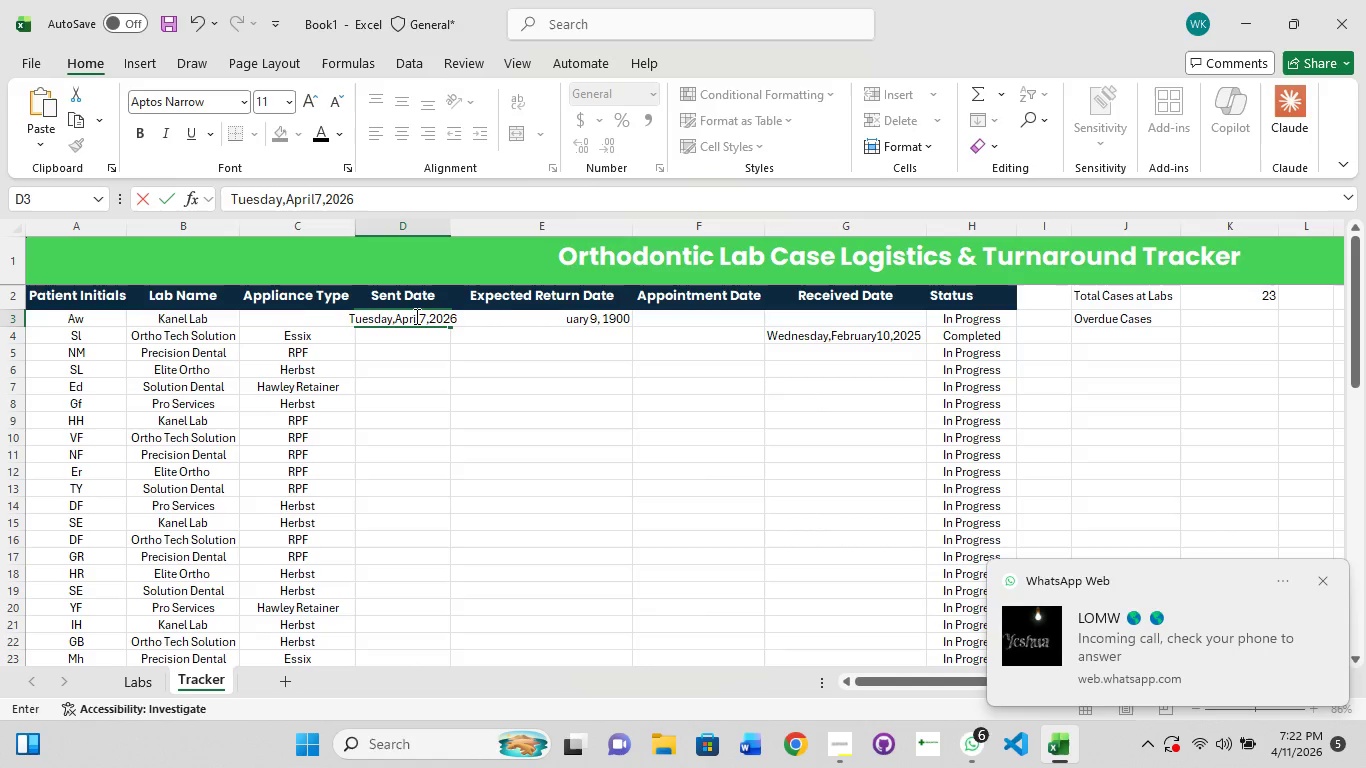 
key(ArrowLeft)
 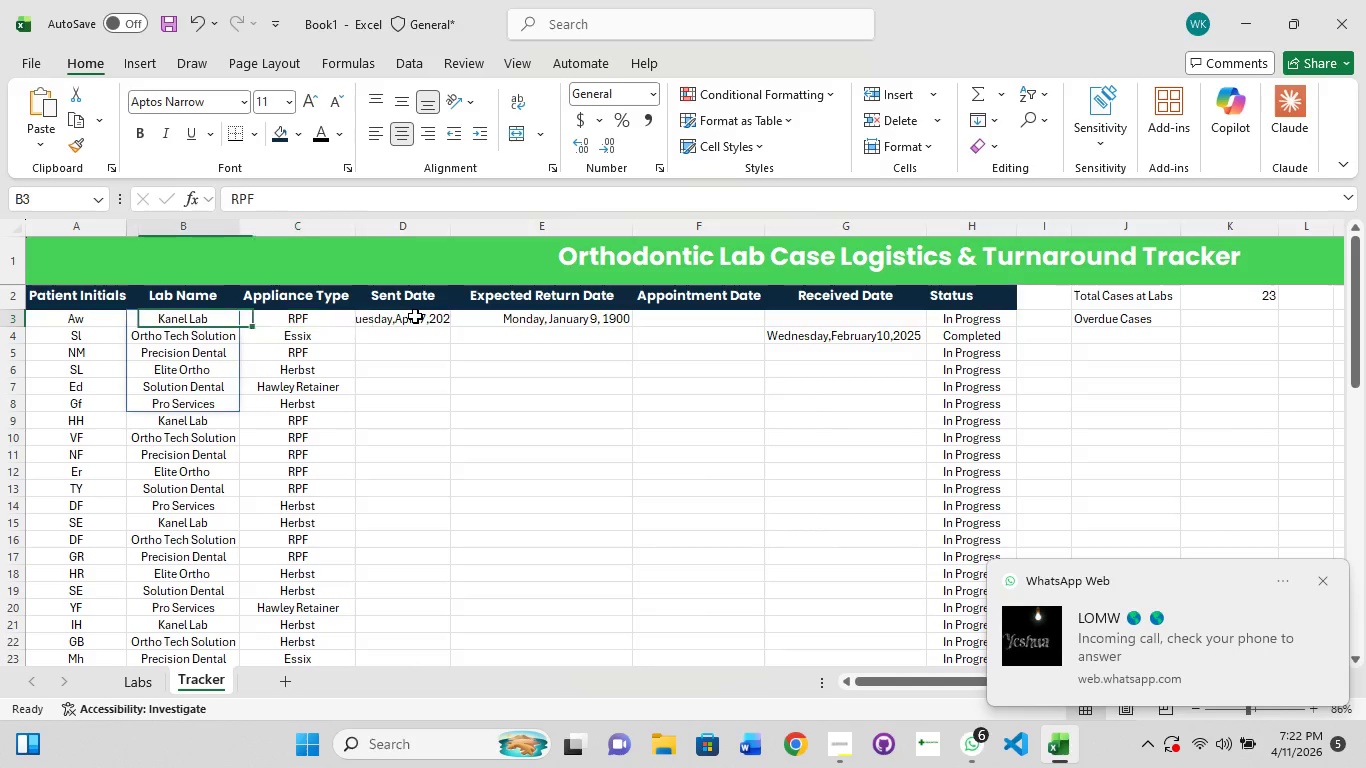 
key(ArrowLeft)
 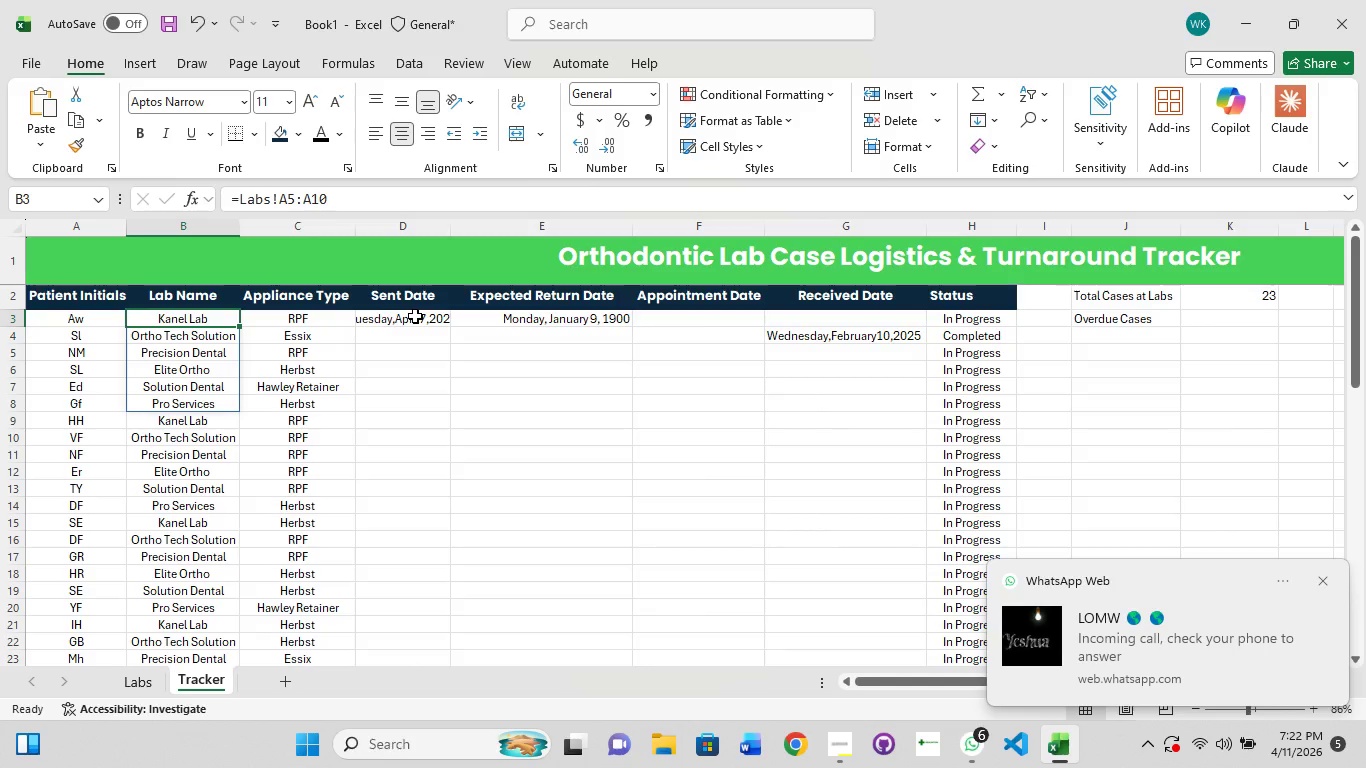 
key(ArrowRight)
 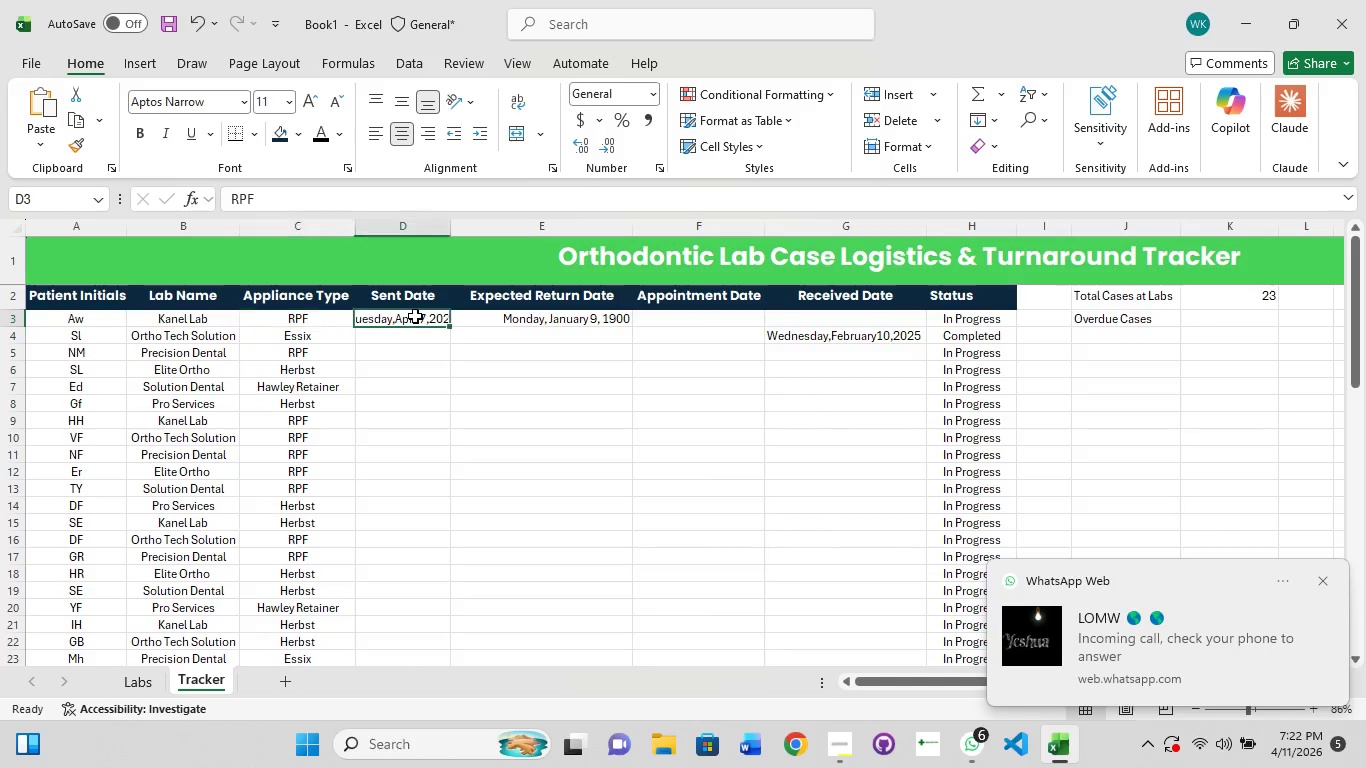 
key(ArrowRight)
 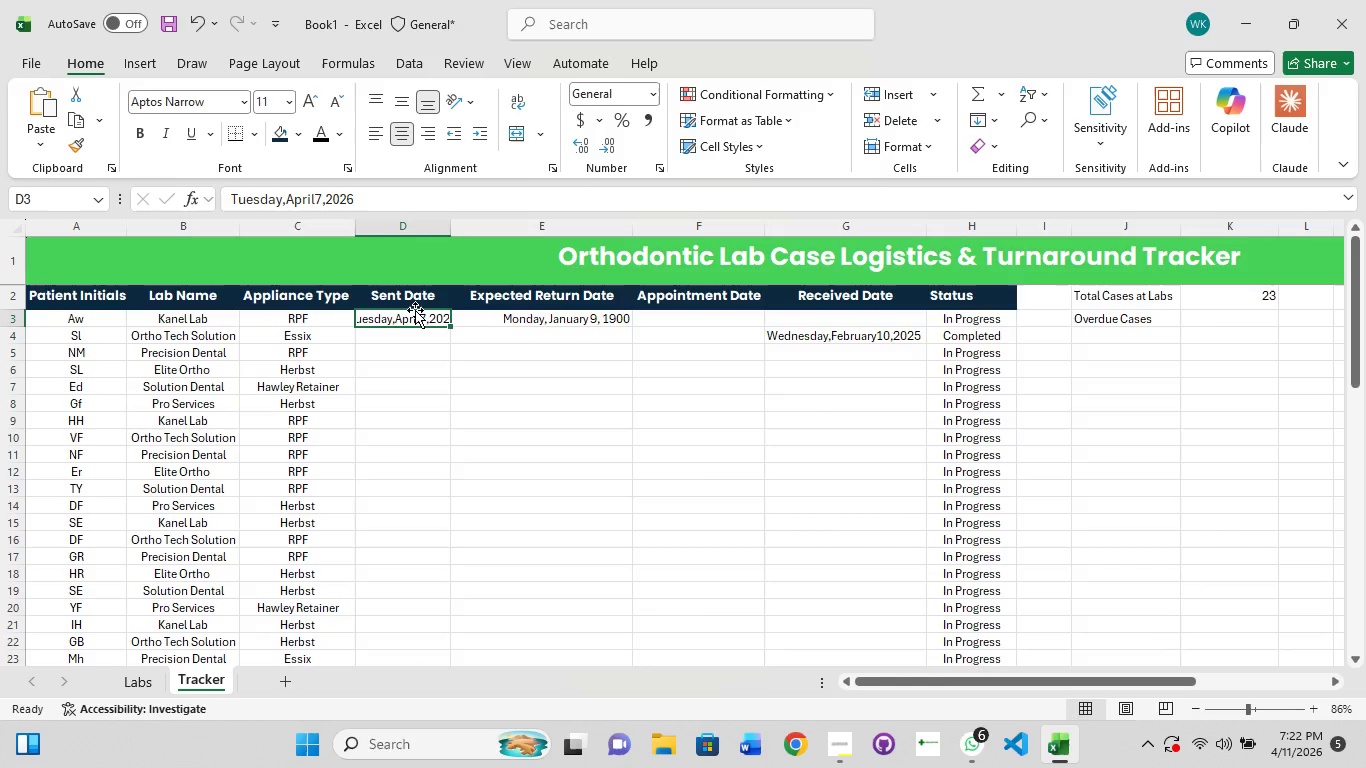 
left_click([409, 315])
 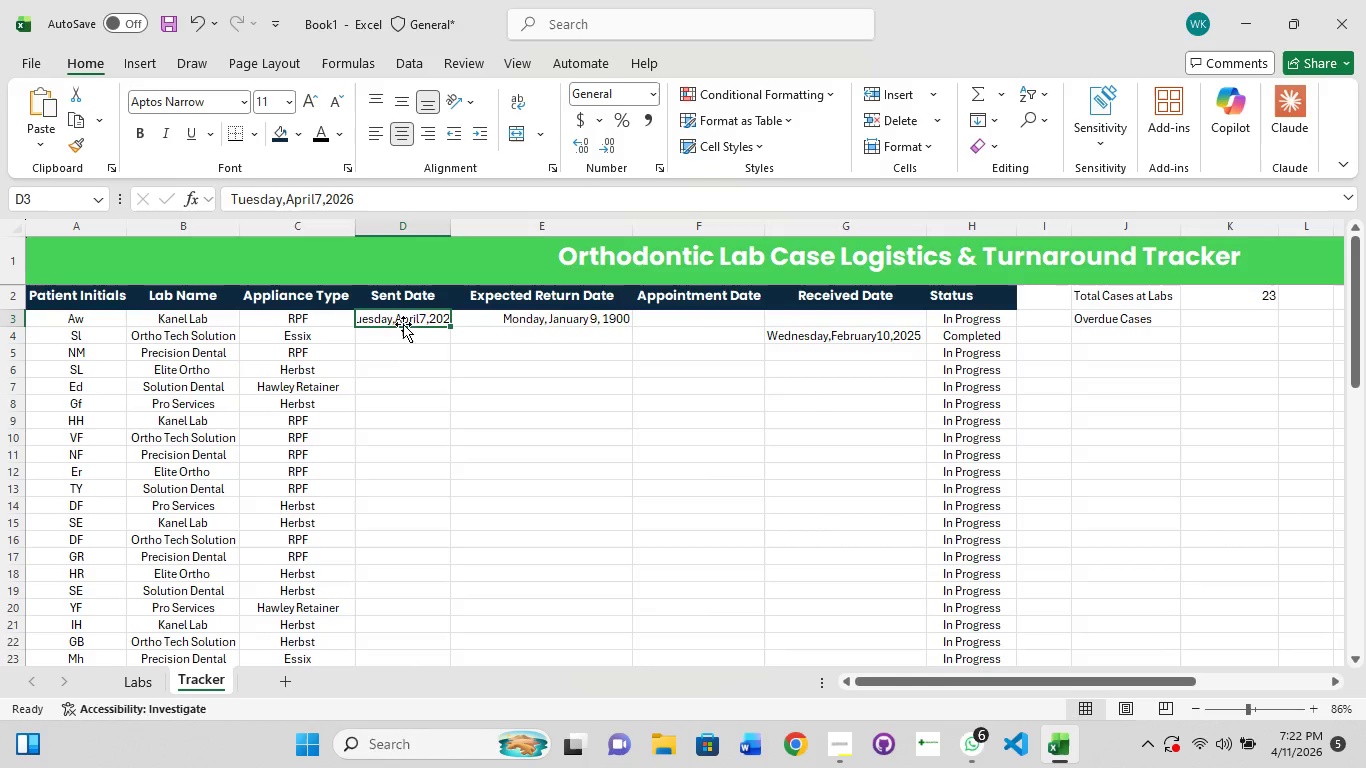 
left_click([403, 324])
 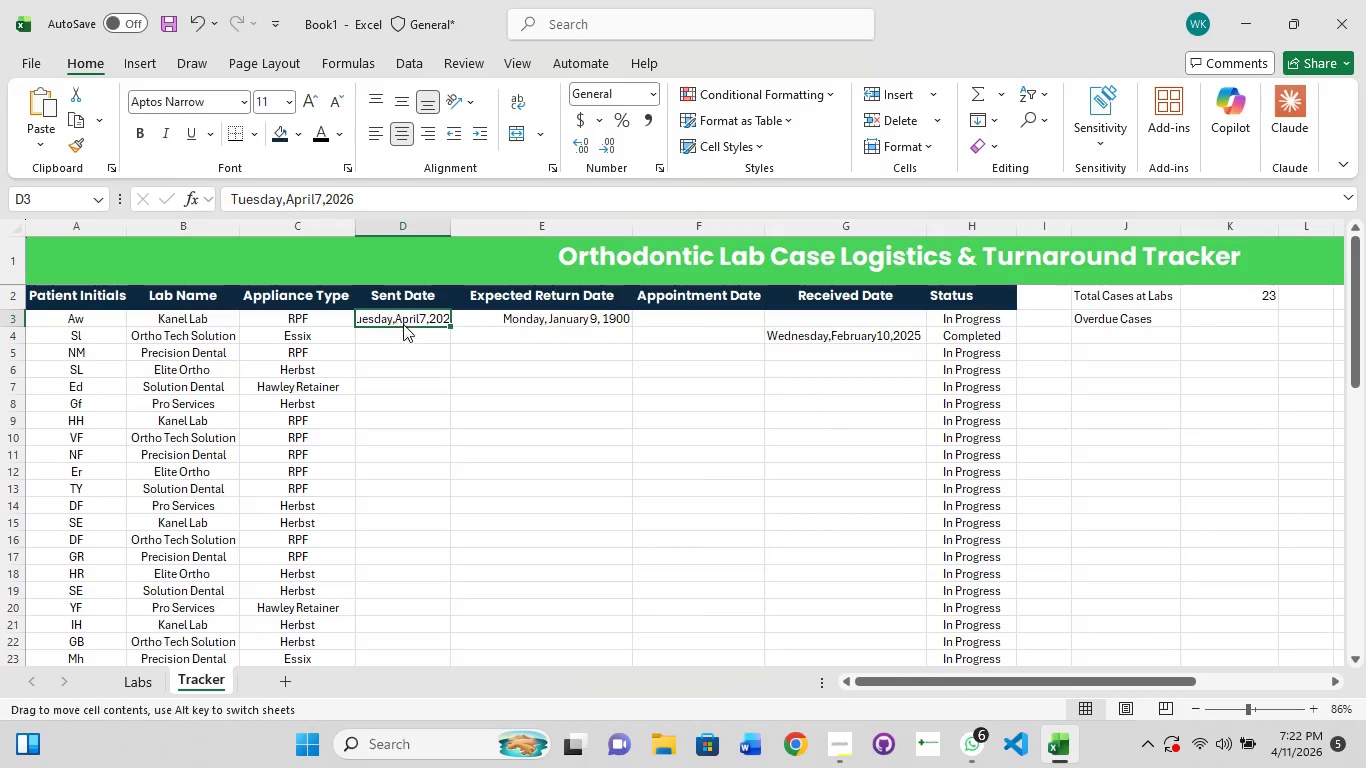 
left_click([403, 324])
 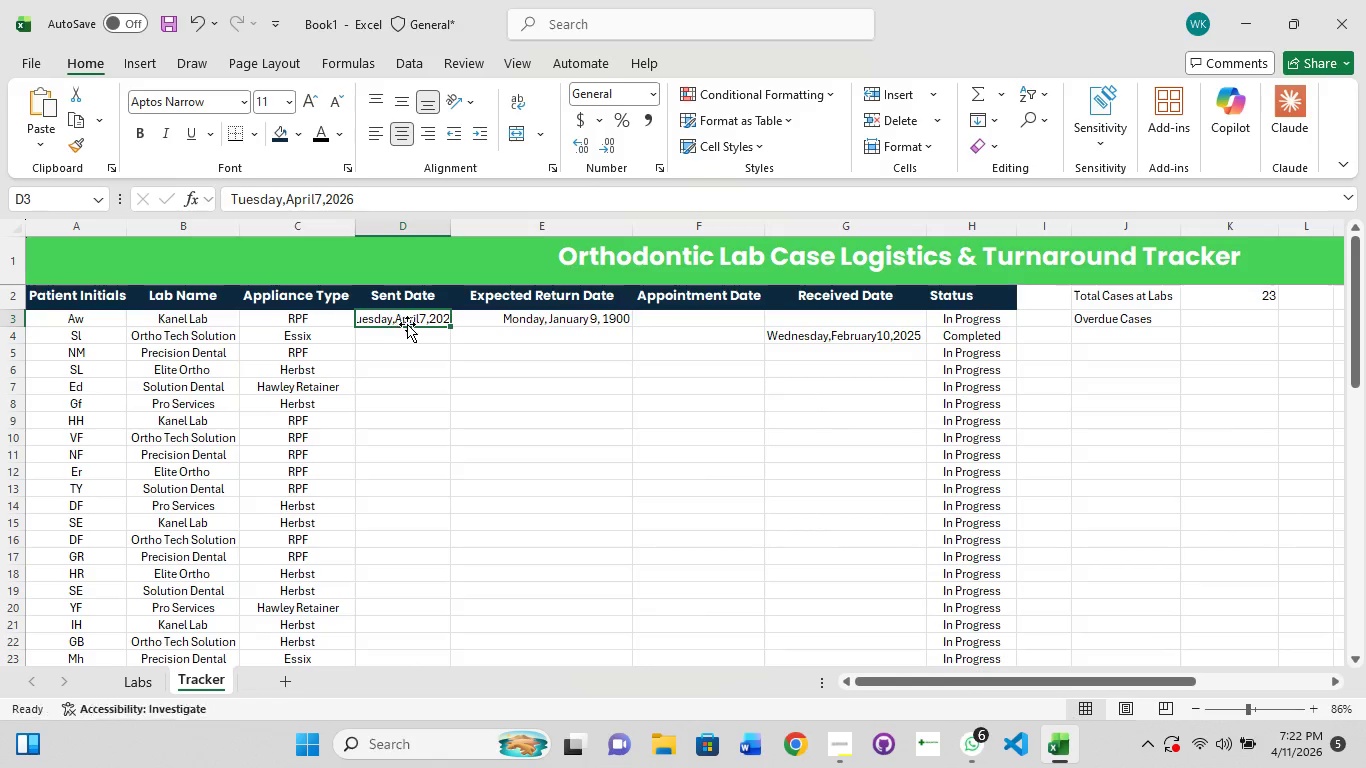 
double_click([407, 324])
 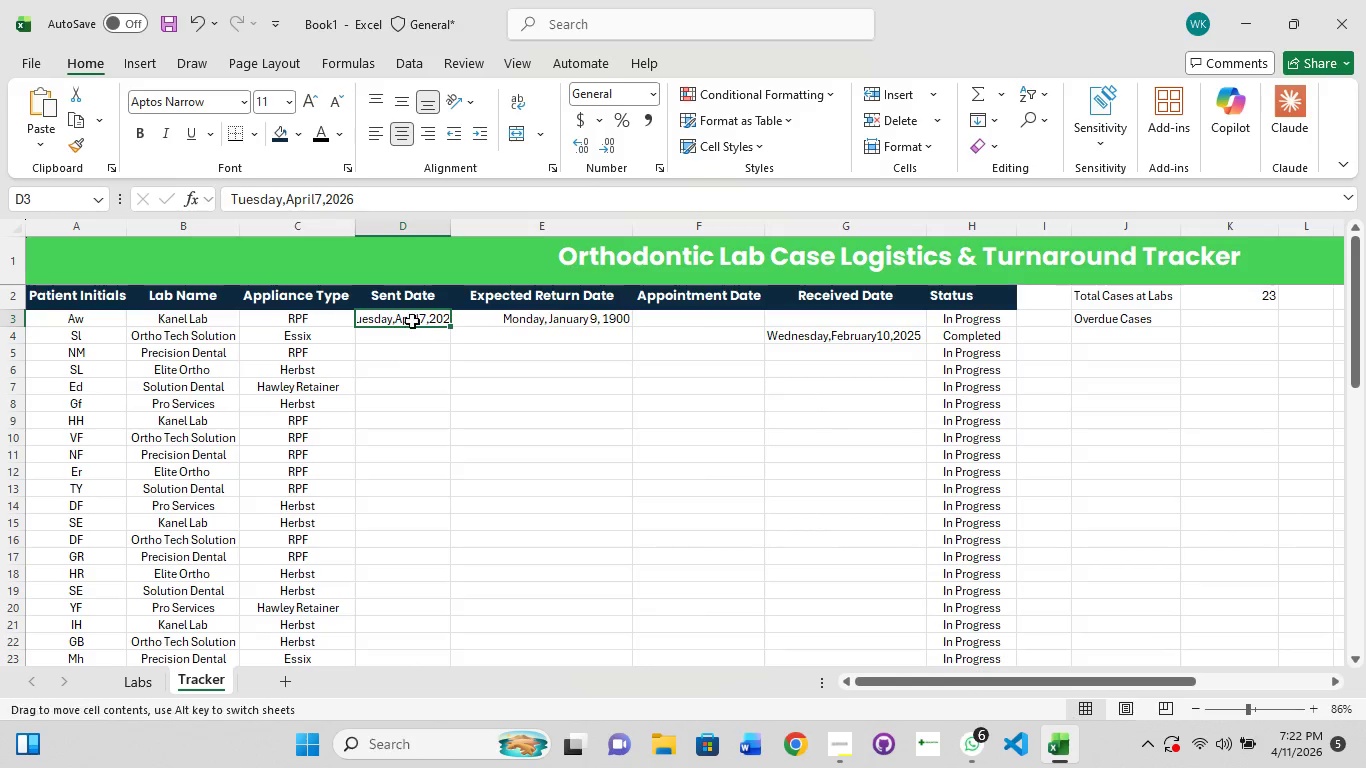 
left_click([412, 321])
 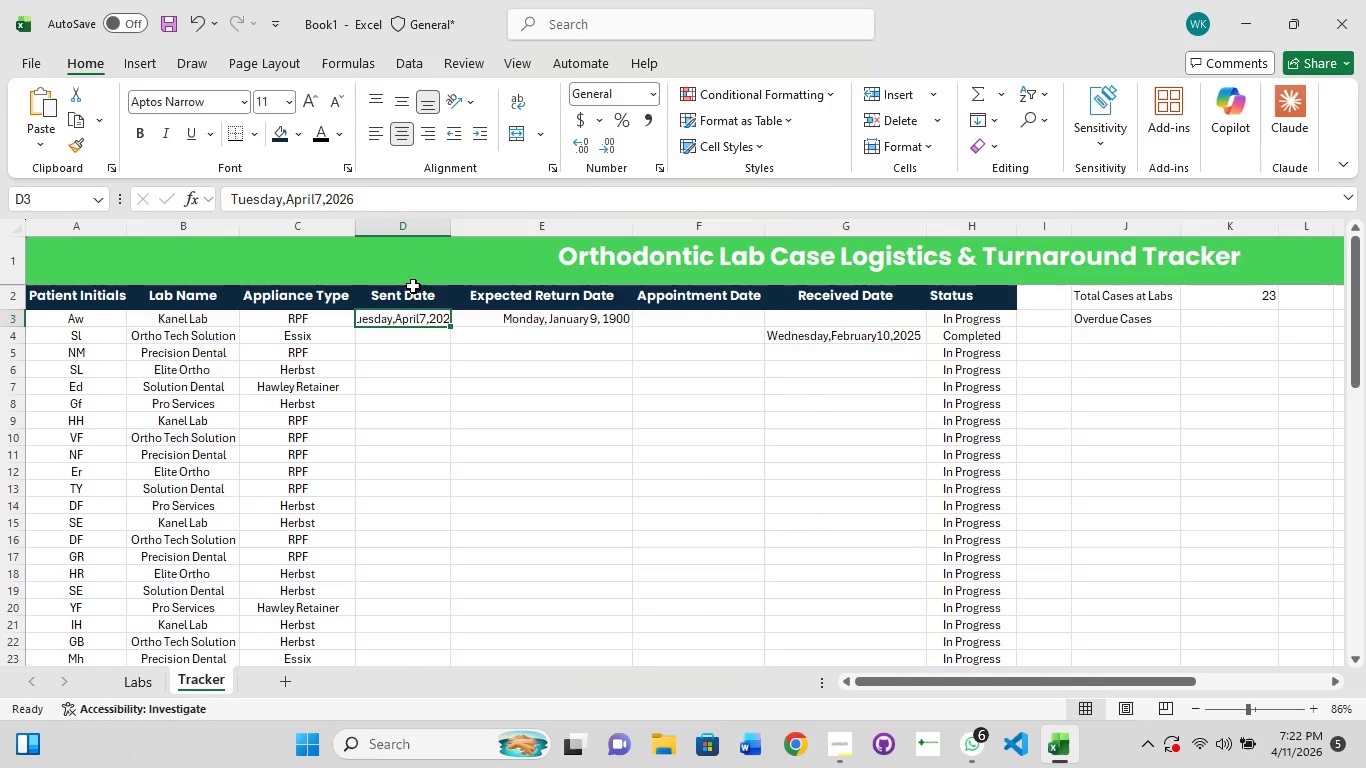 
double_click([428, 320])
 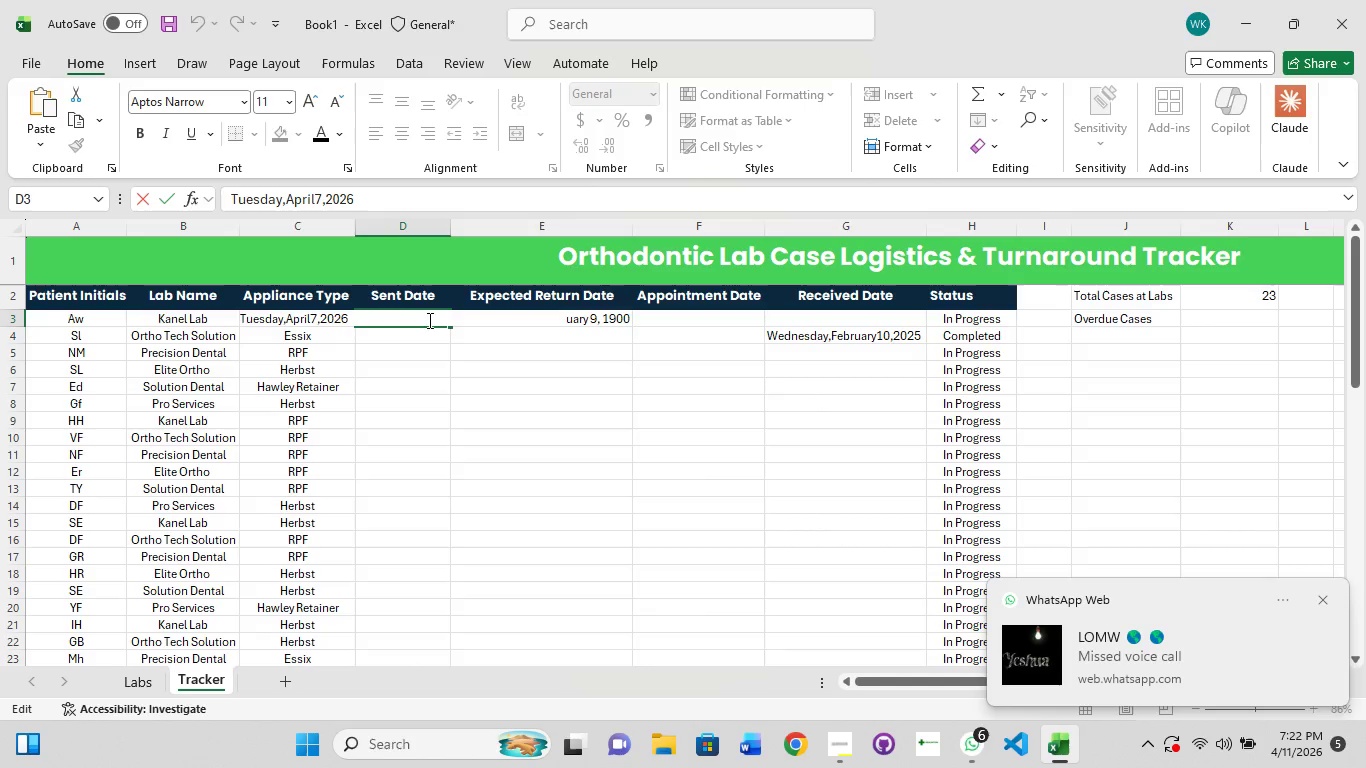 
triple_click([428, 320])
 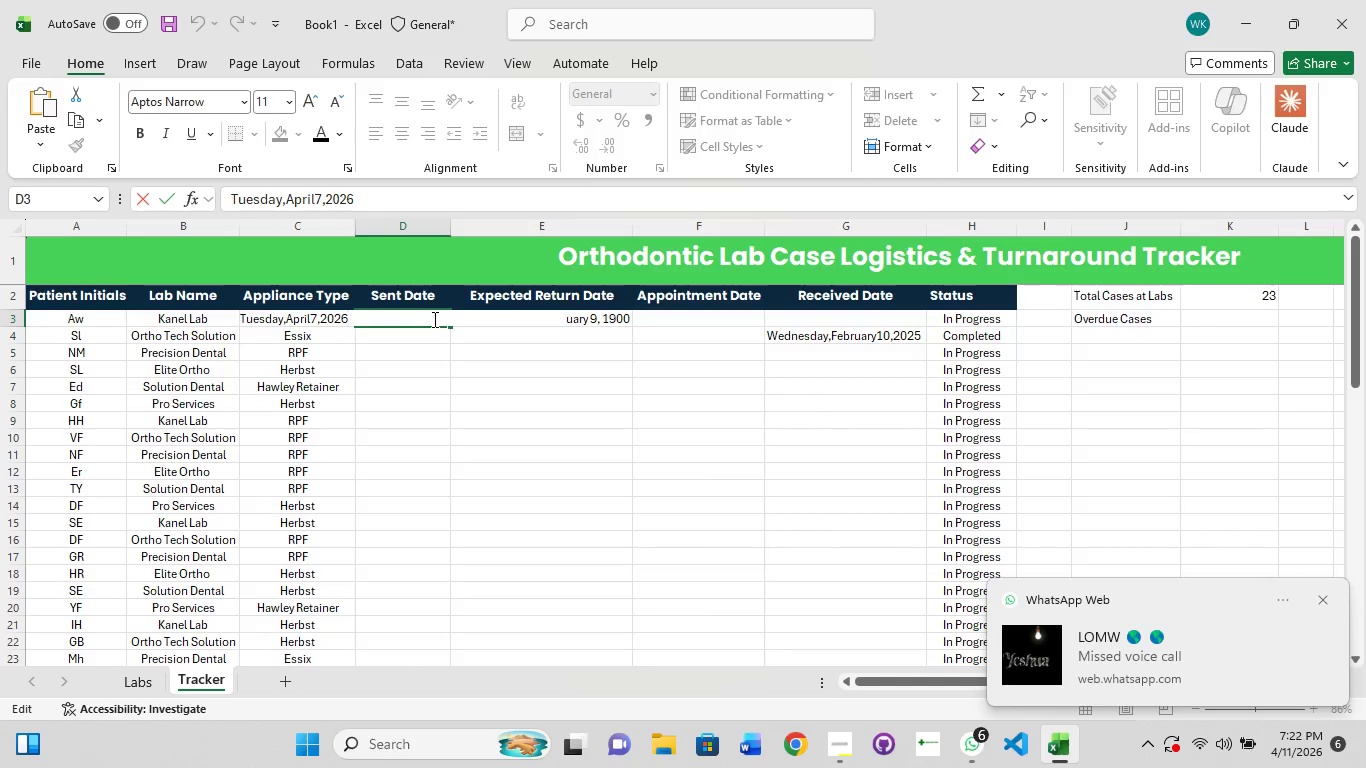 
mouse_move([447, 228])
 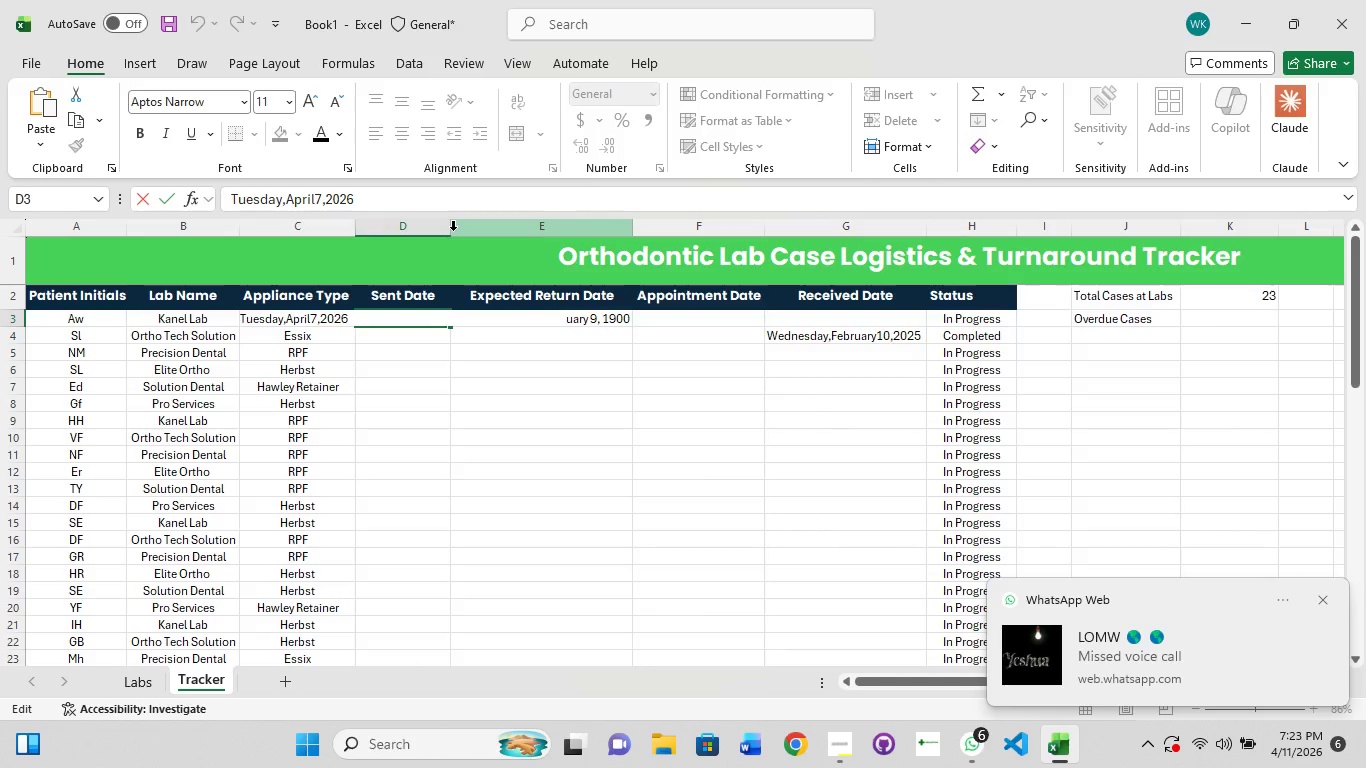 
double_click([453, 230])
 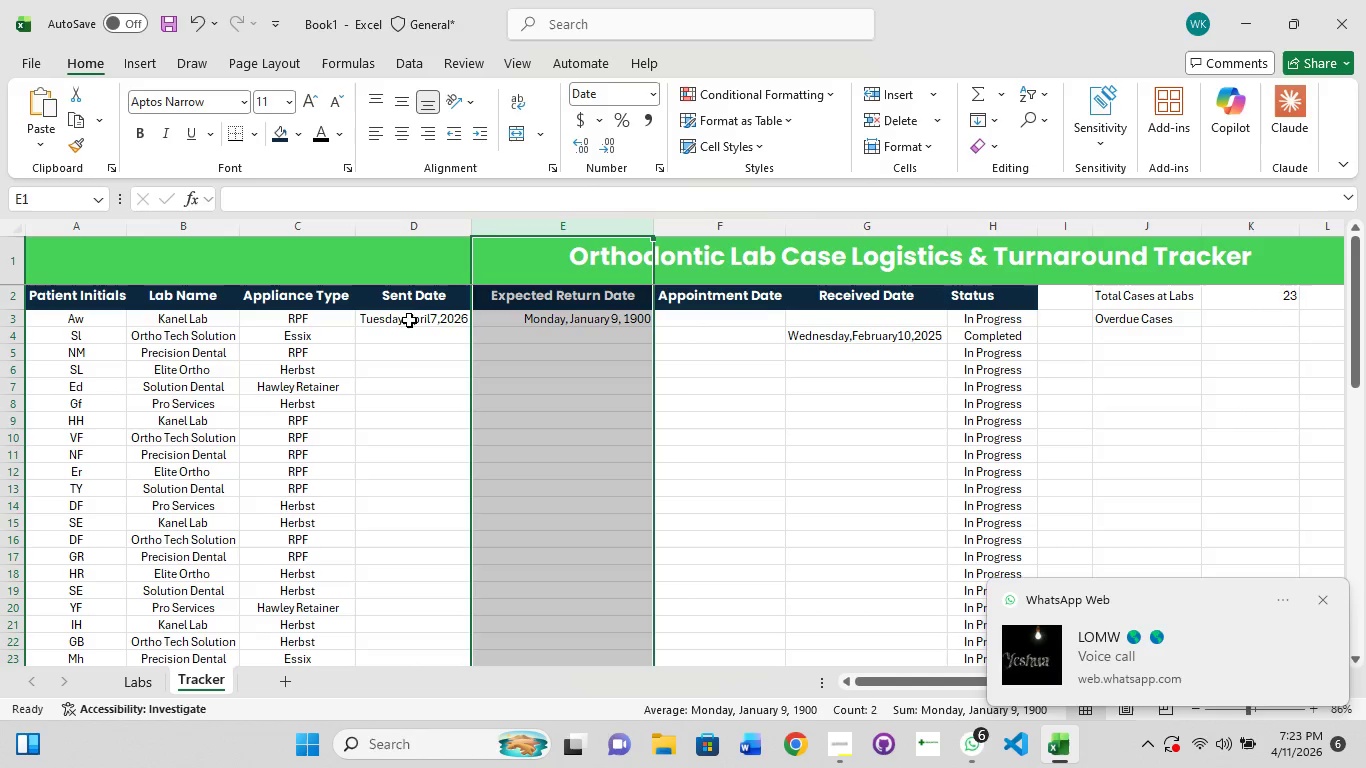 
left_click([416, 316])
 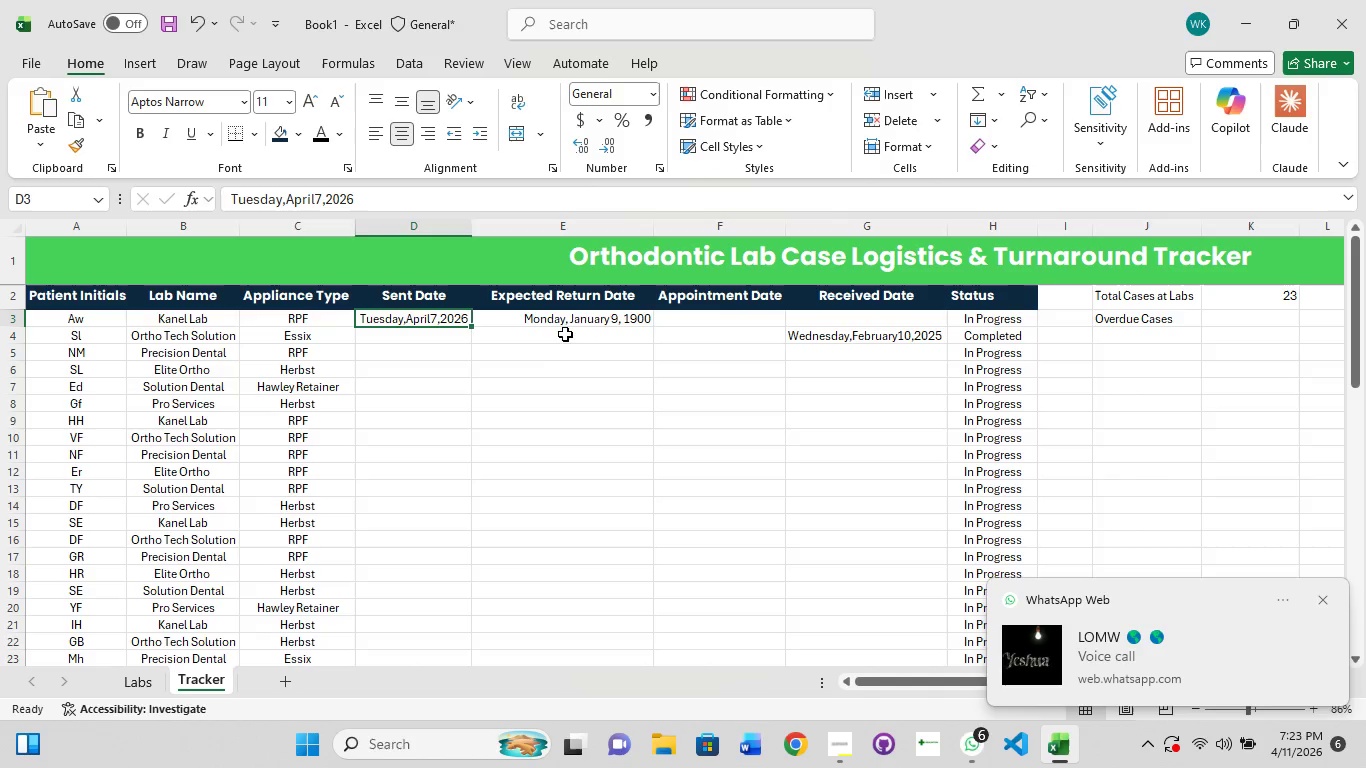 
left_click([581, 326])
 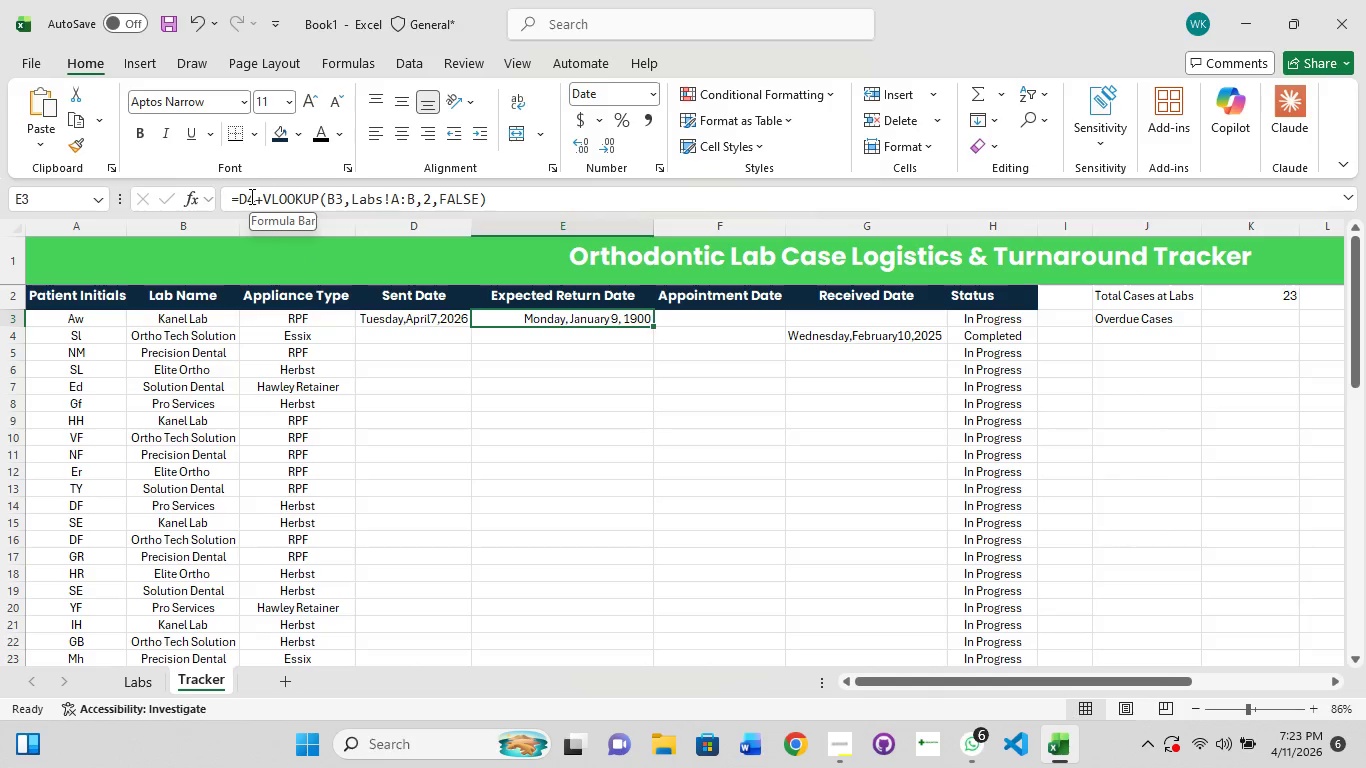 
wait(7.67)
 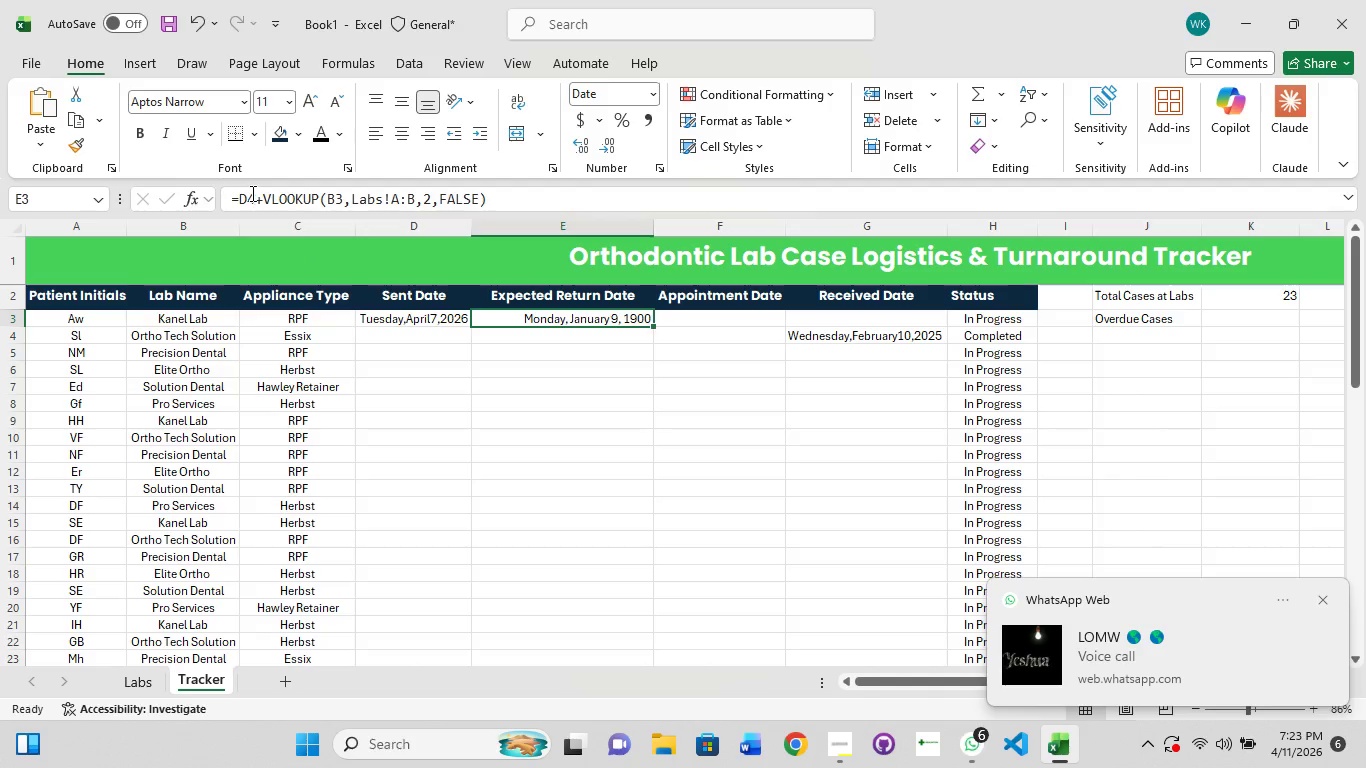 
left_click([252, 198])
 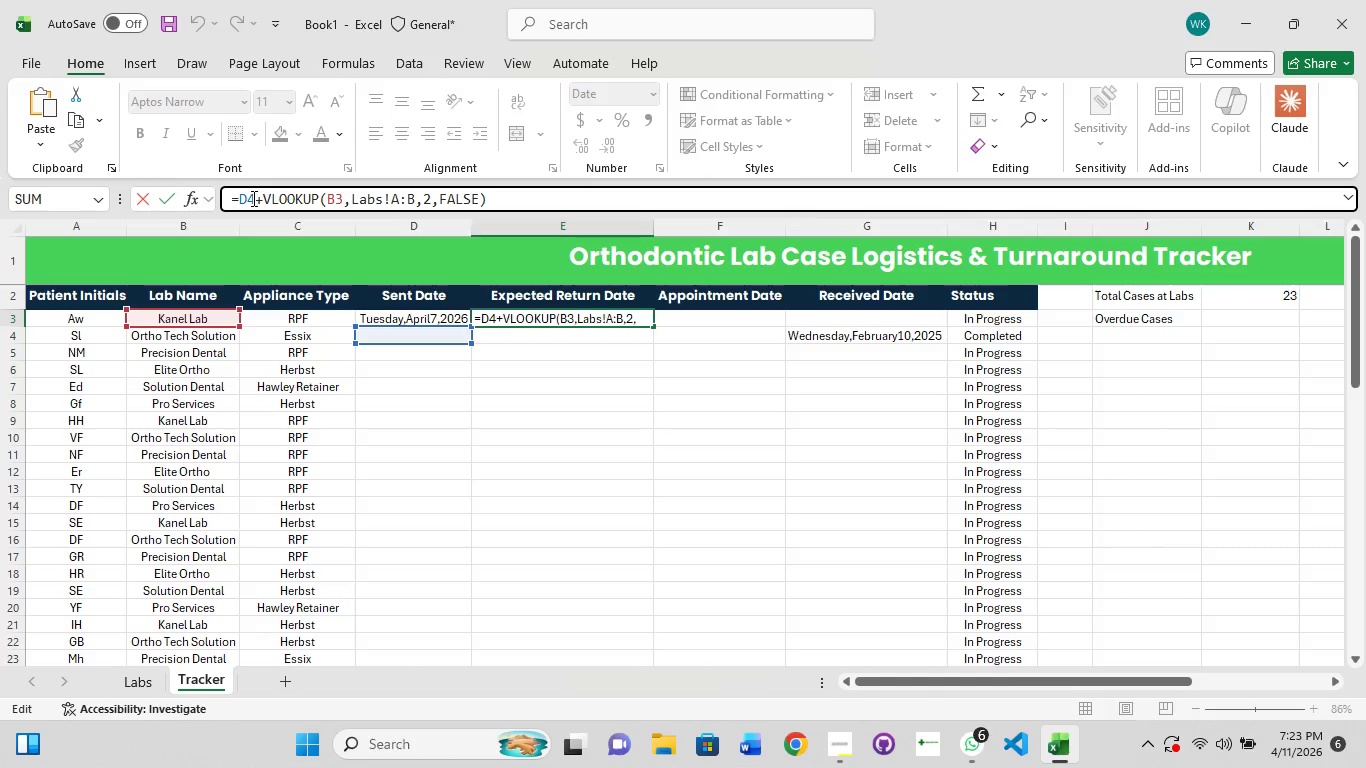 
wait(9.56)
 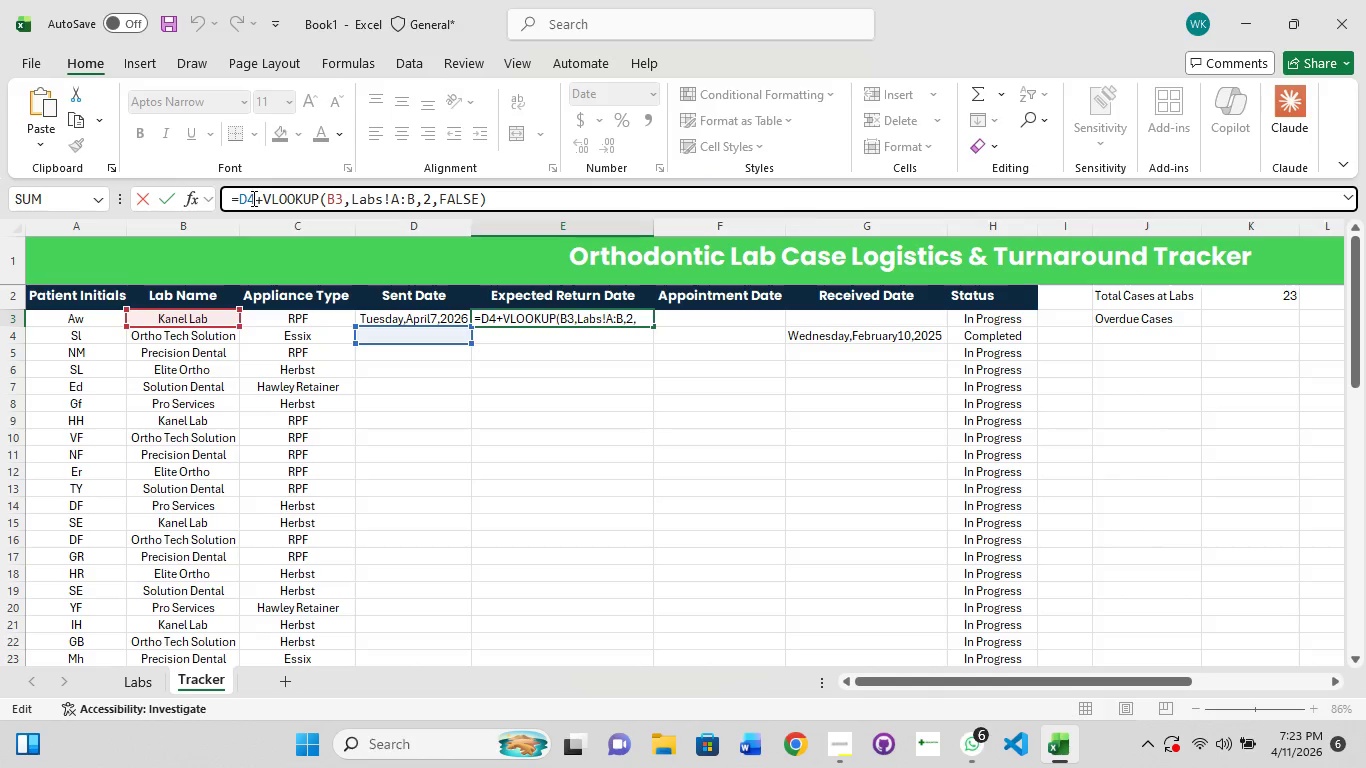 
key(Backspace)
 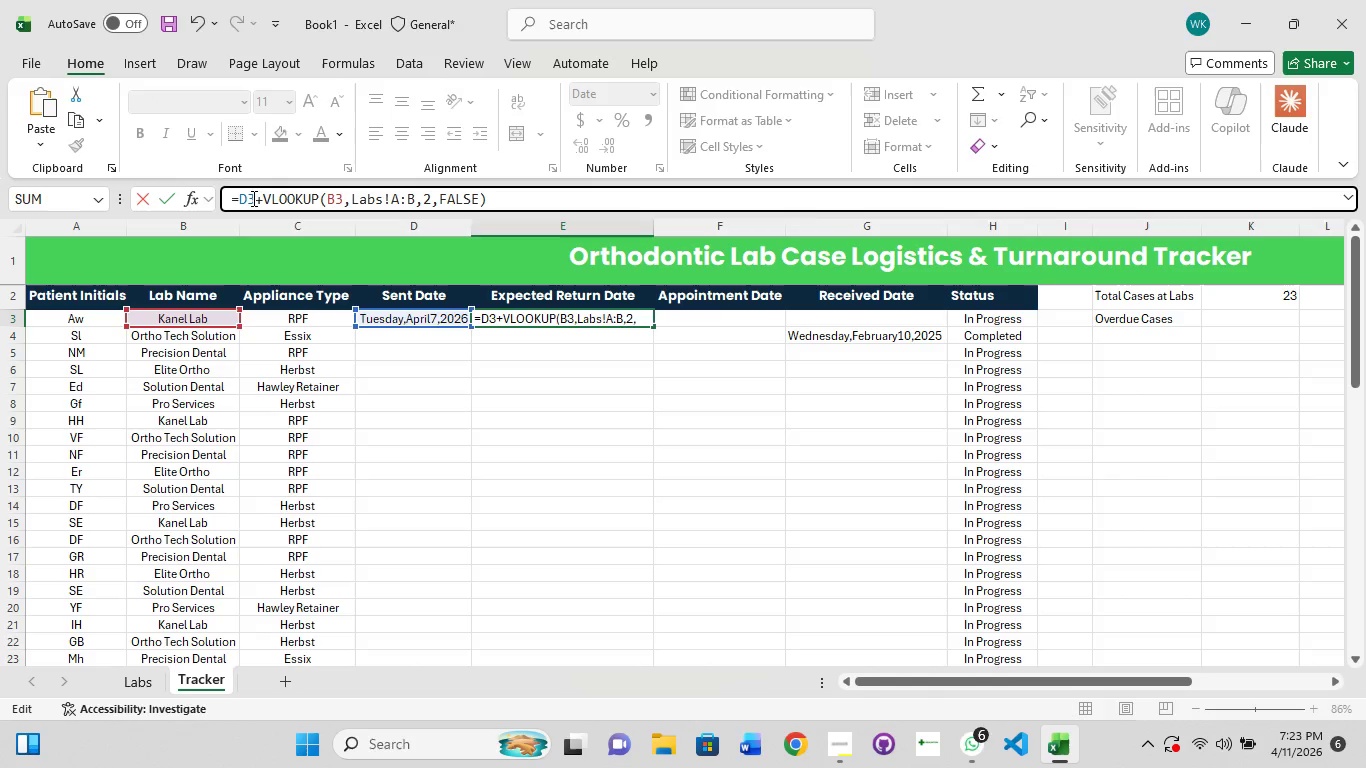 
key(3)
 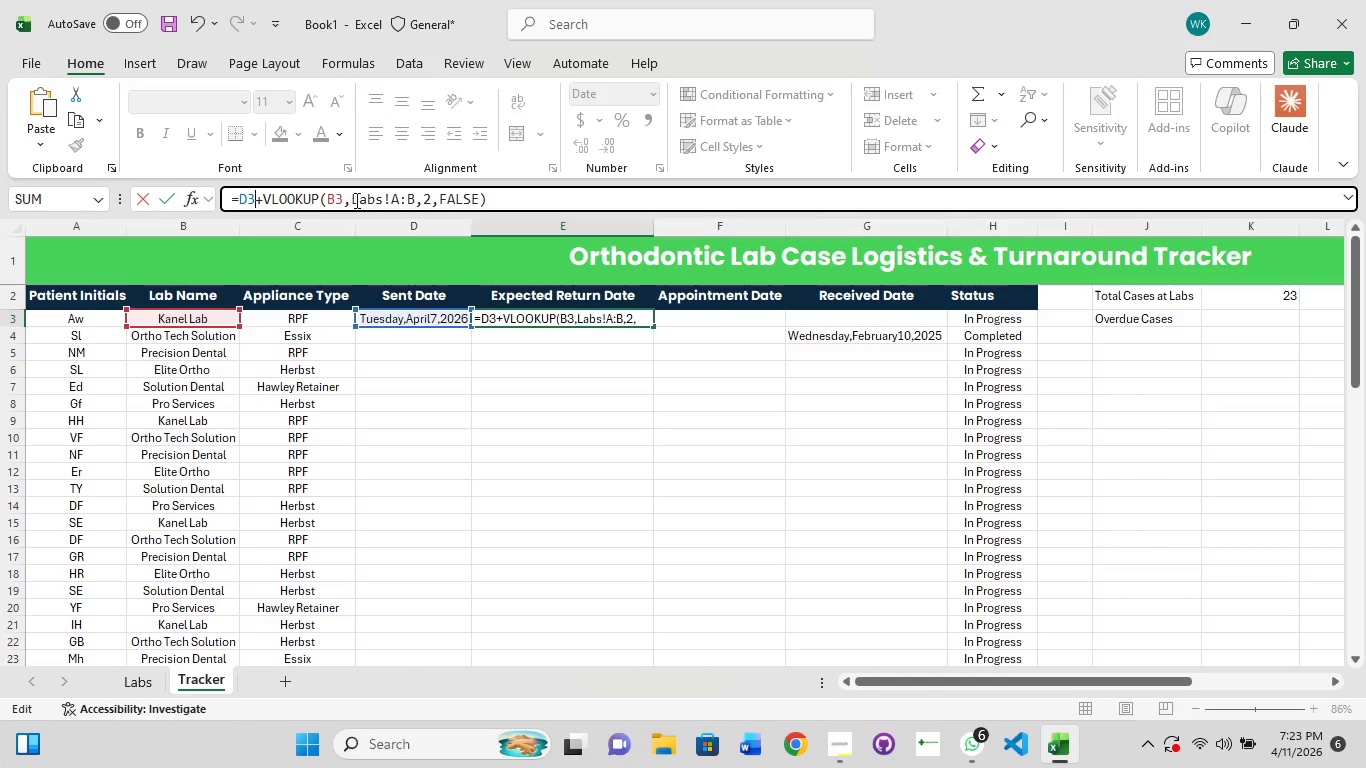 
wait(13.11)
 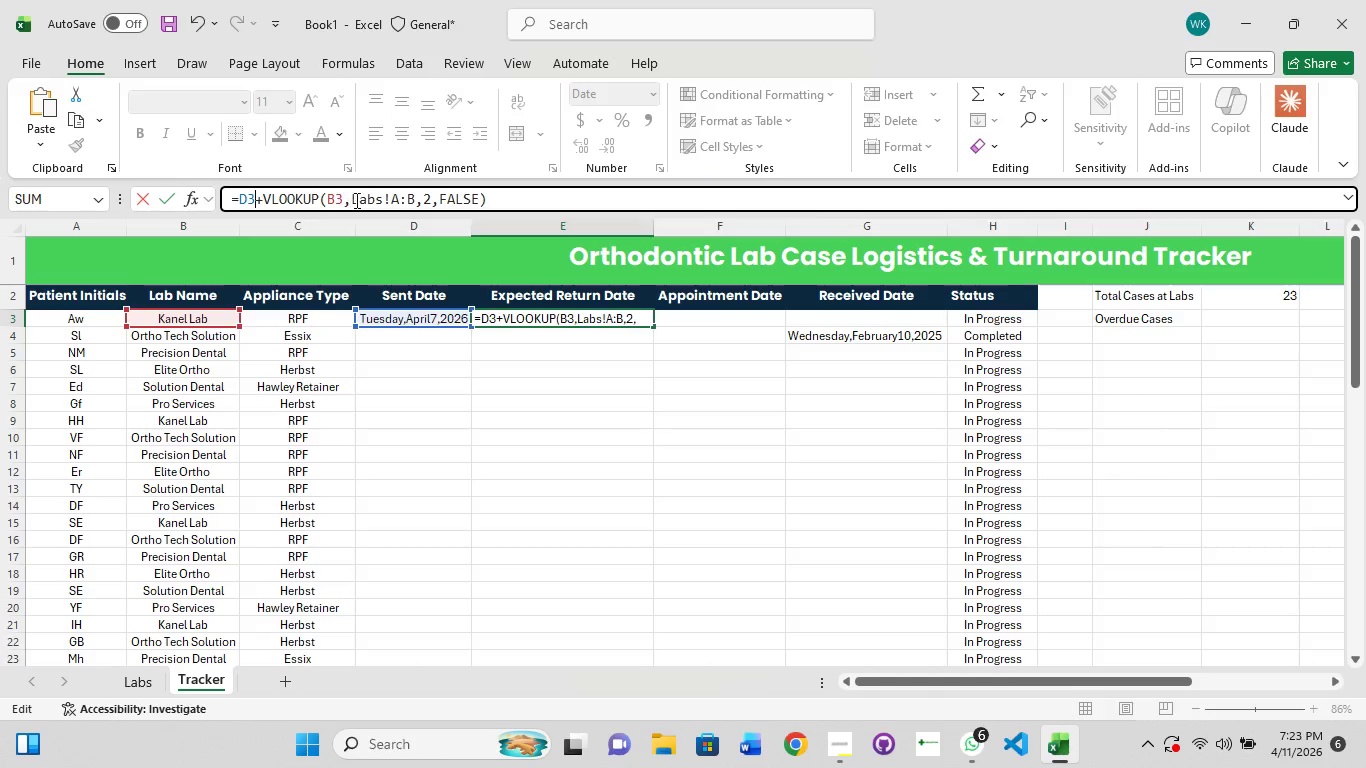 
key(Enter)
 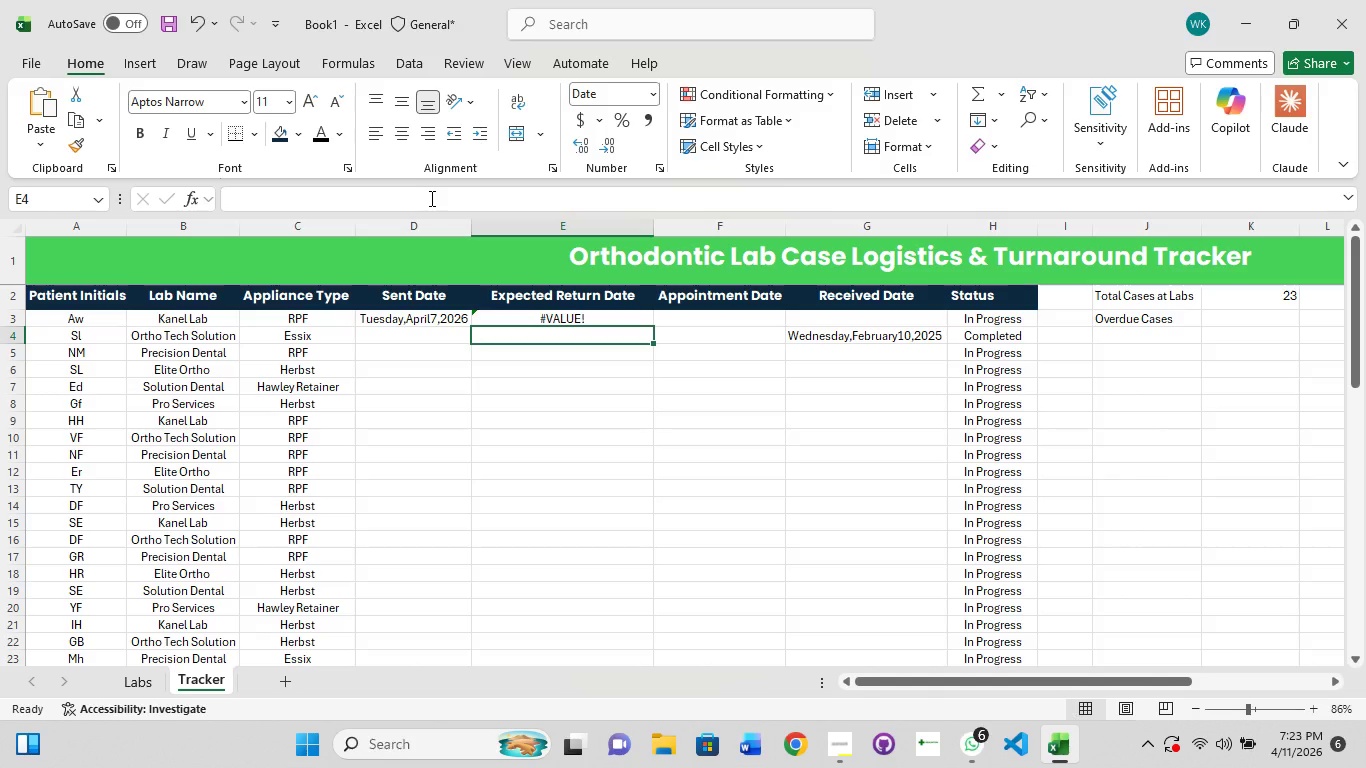 
key(Control+Z)
 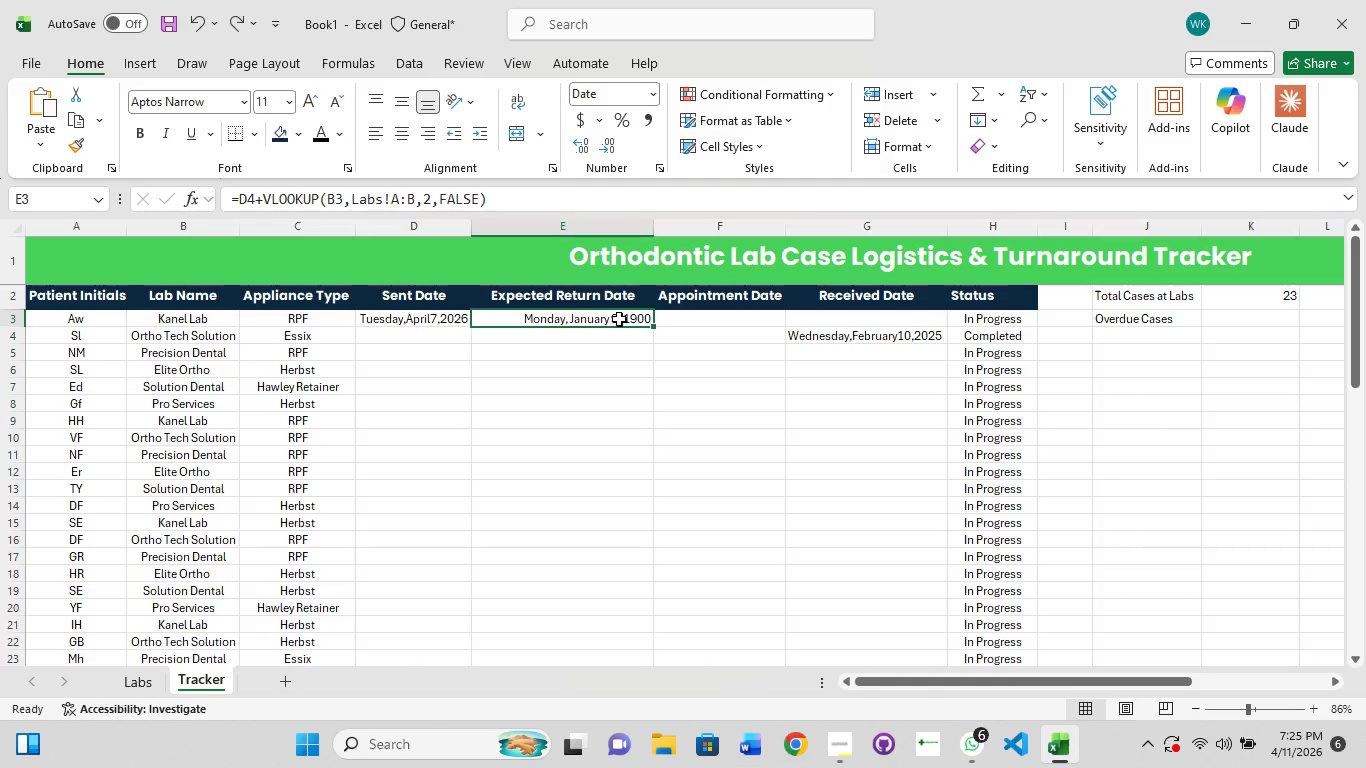 
wait(128.7)
 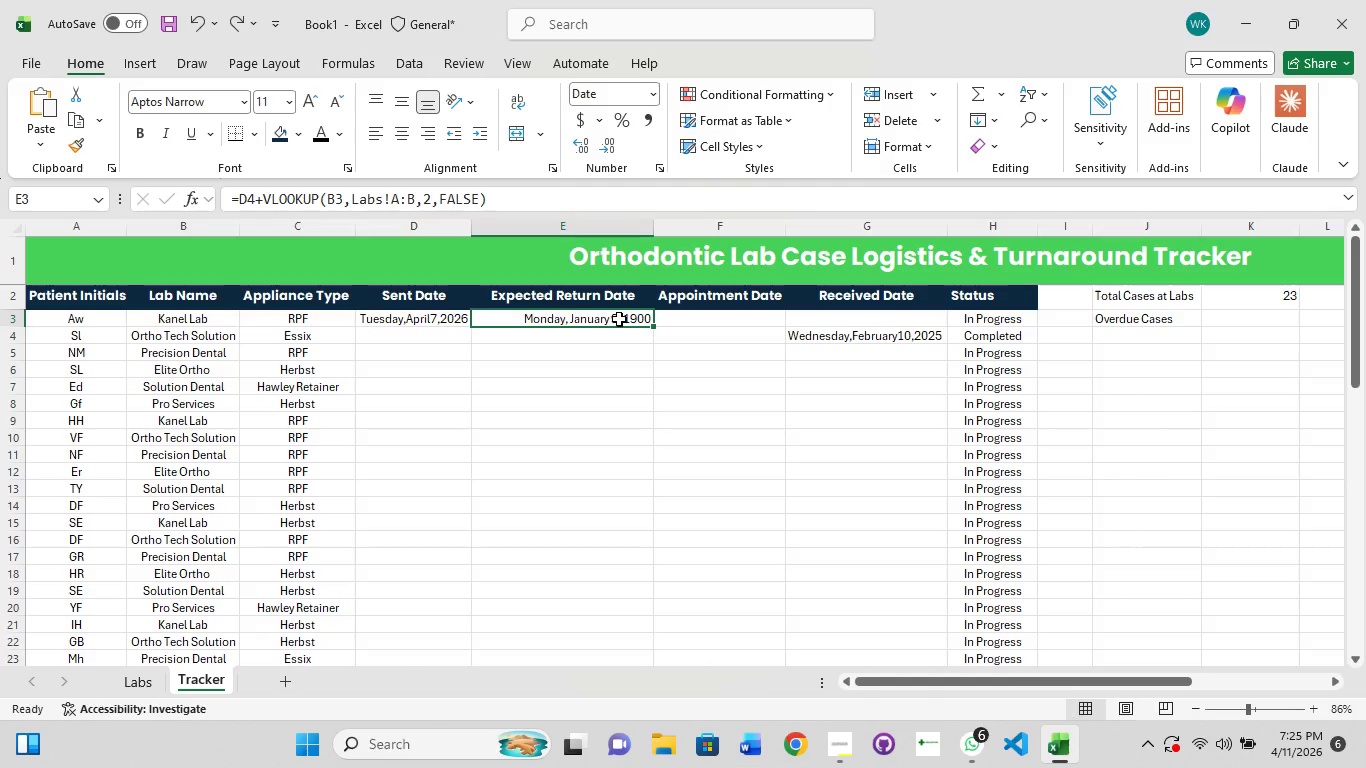 
left_click([512, 314])
 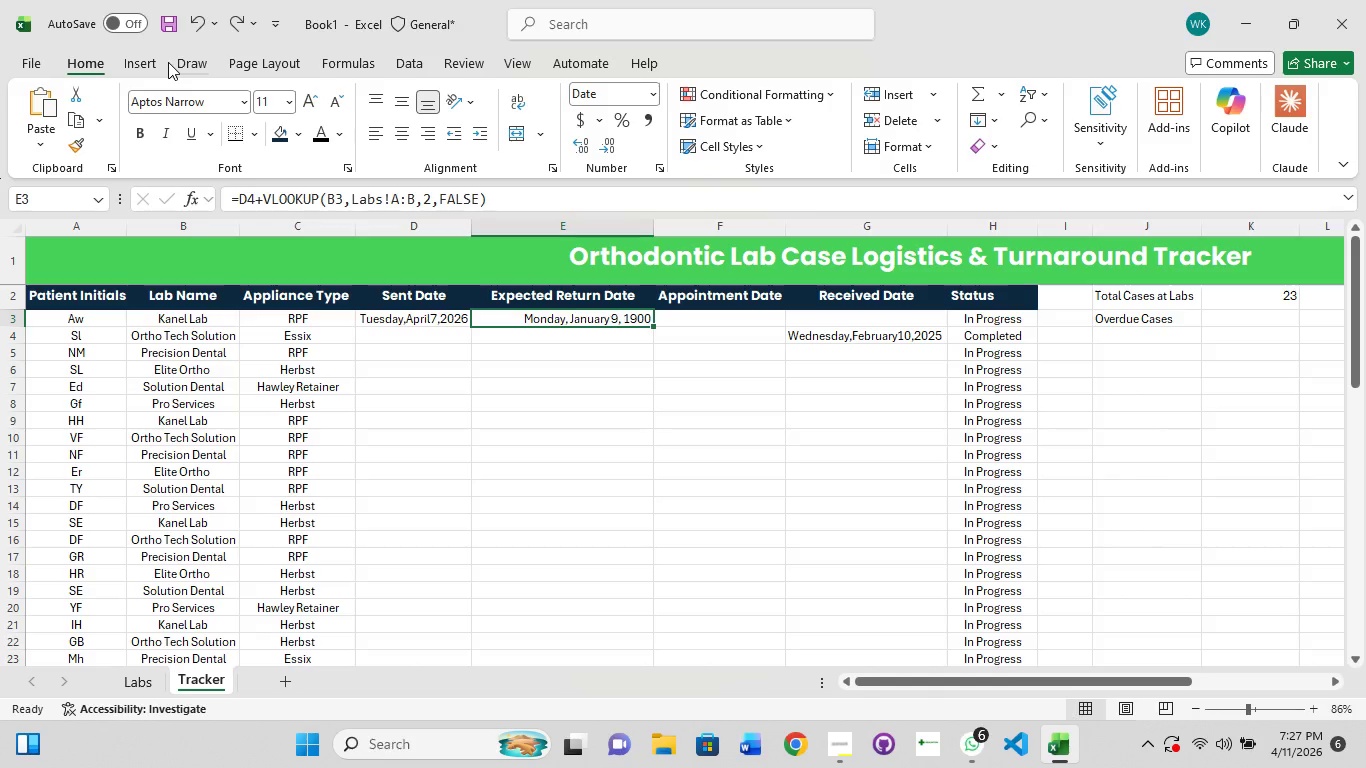 
wait(86.5)
 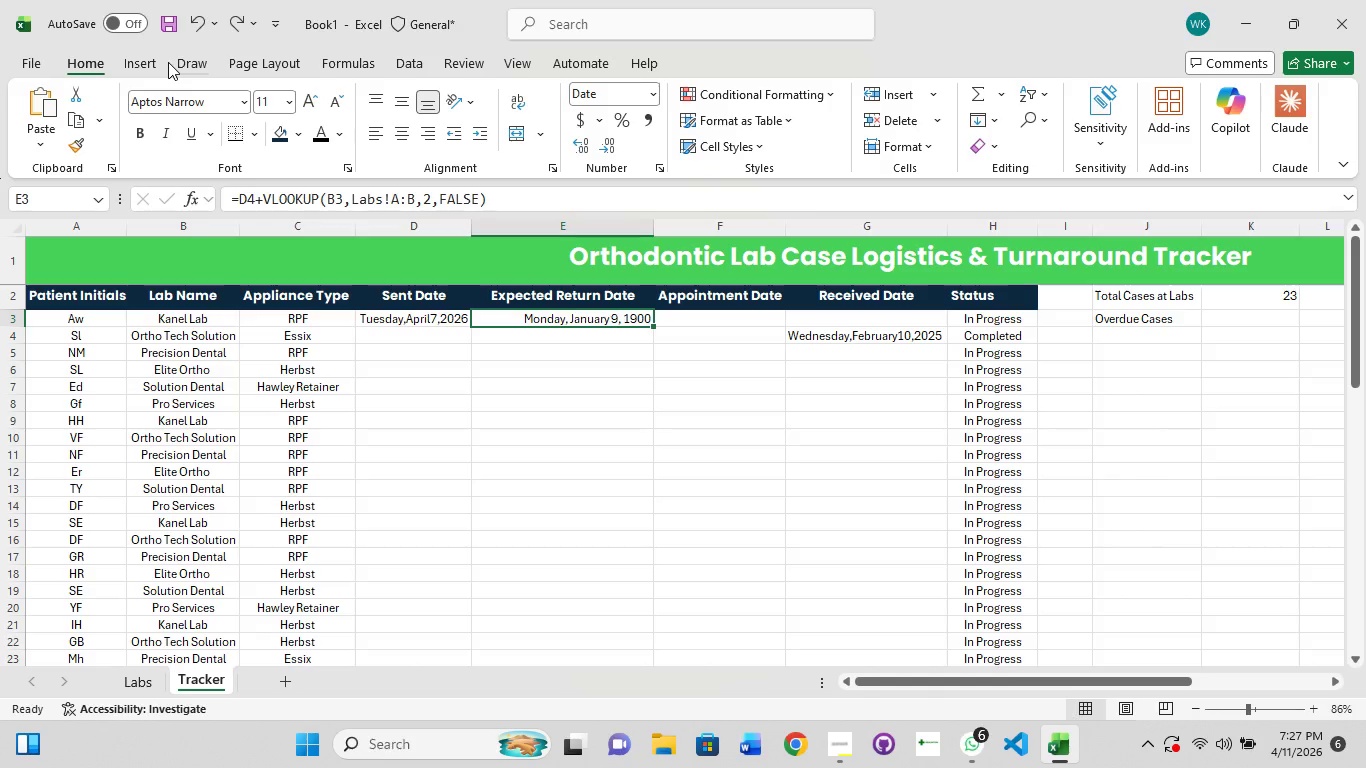 
left_click([586, 319])
 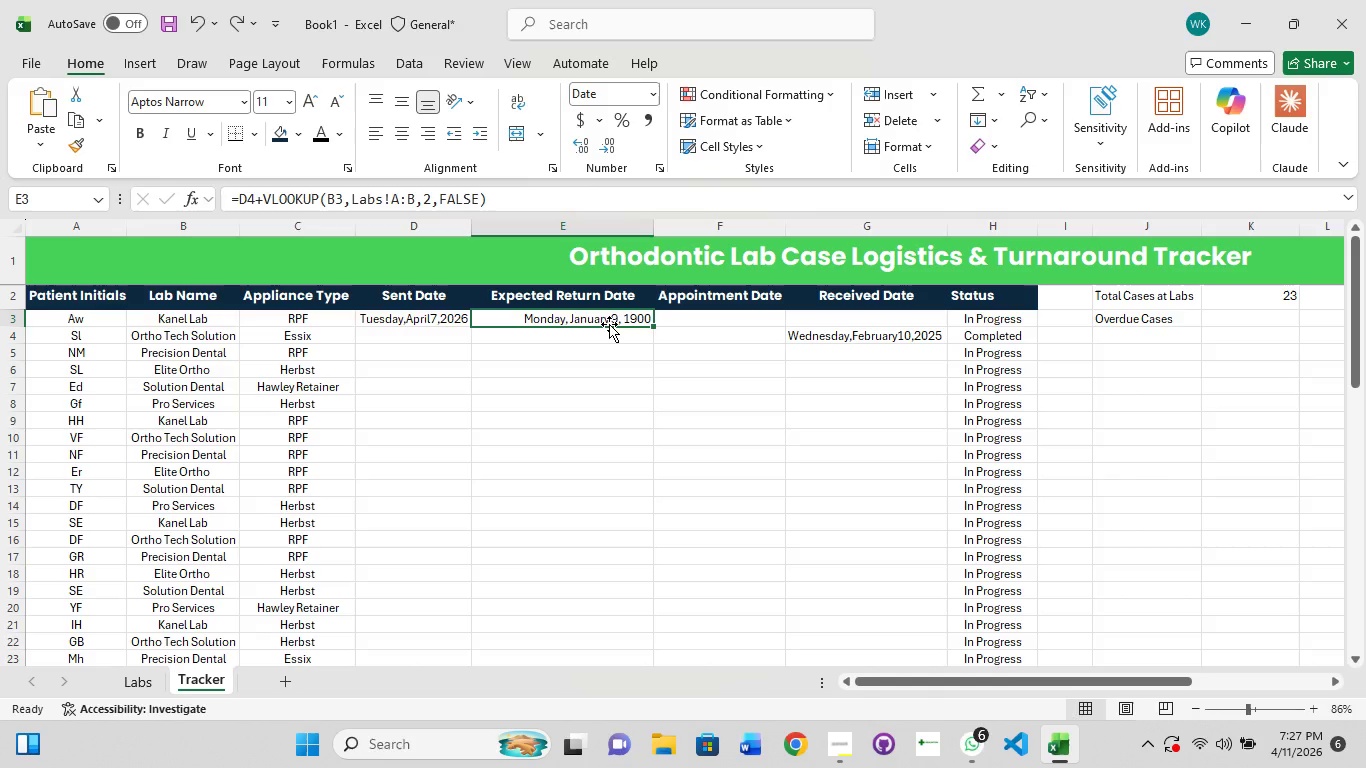 
wait(20.28)
 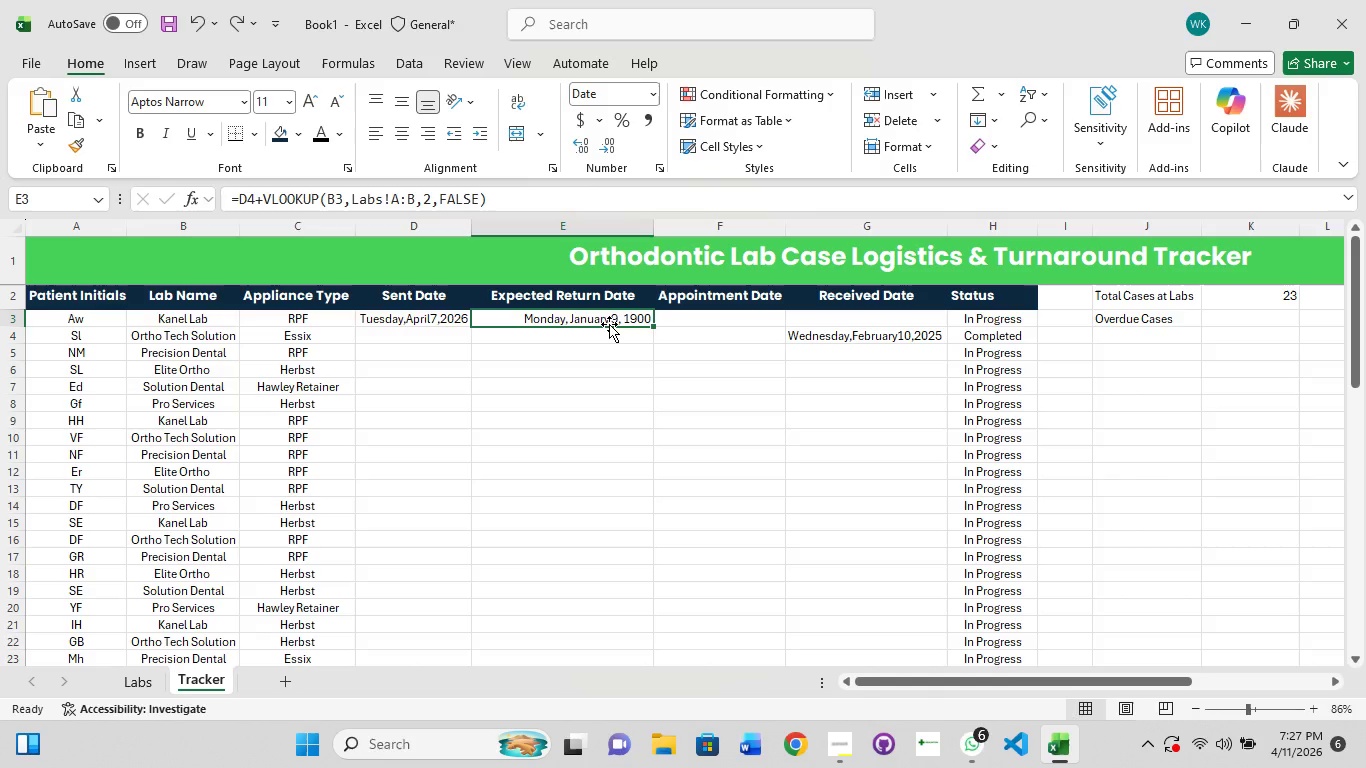 
left_click([135, 679])
 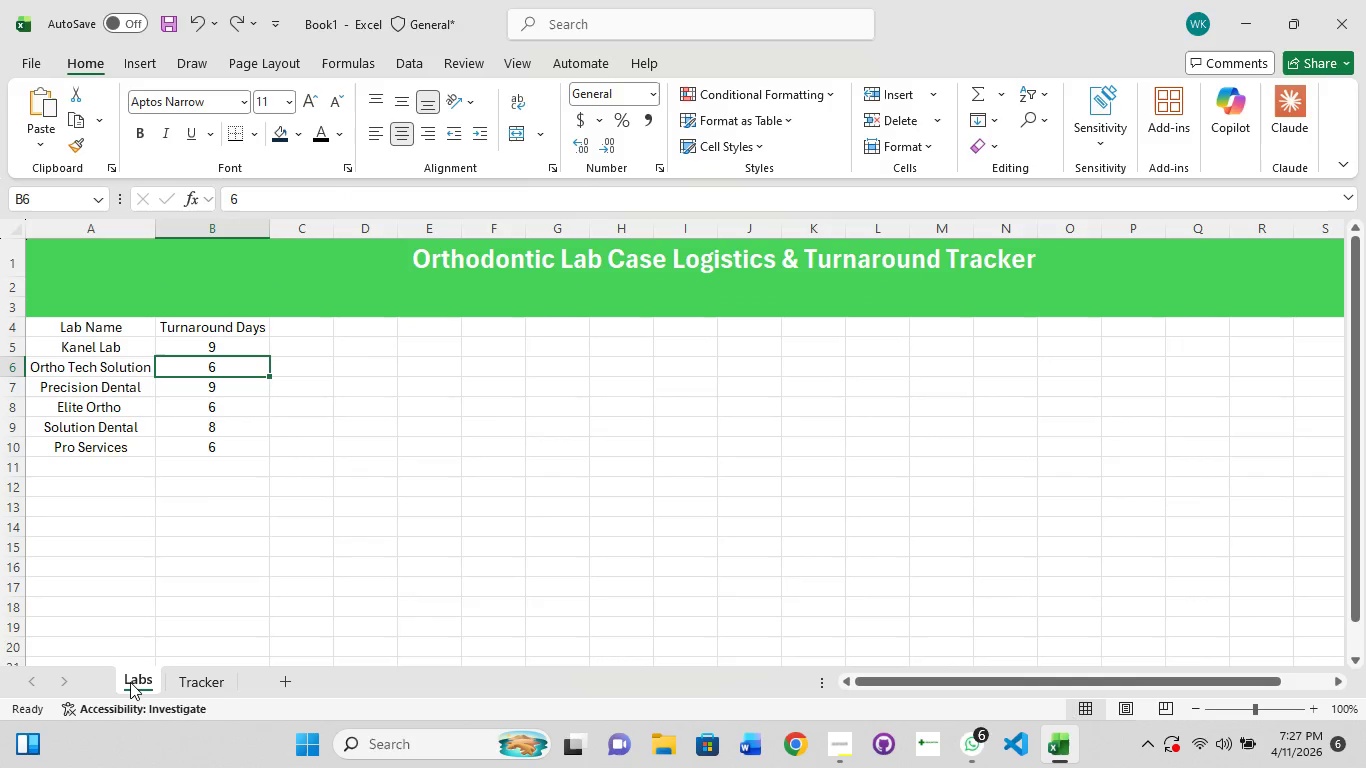 
left_click([174, 674])
 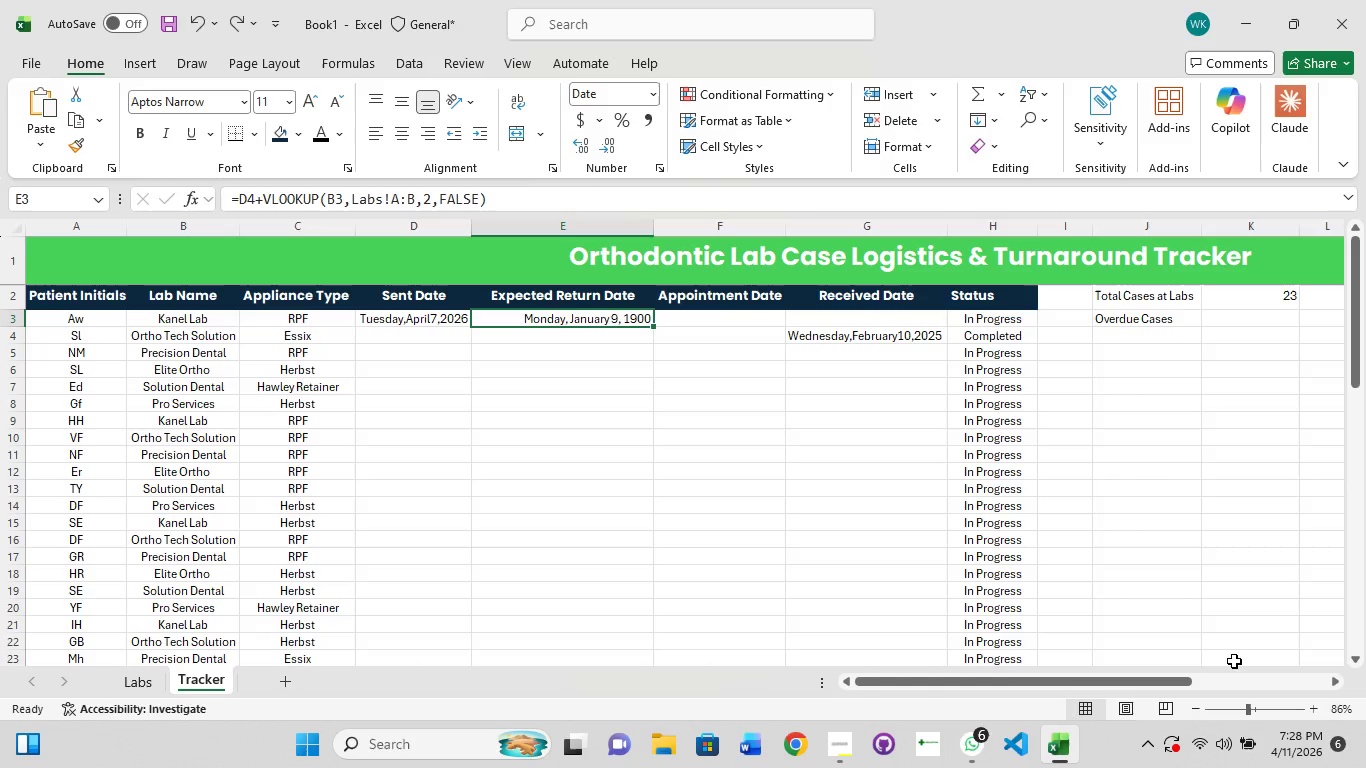 
wait(38.52)
 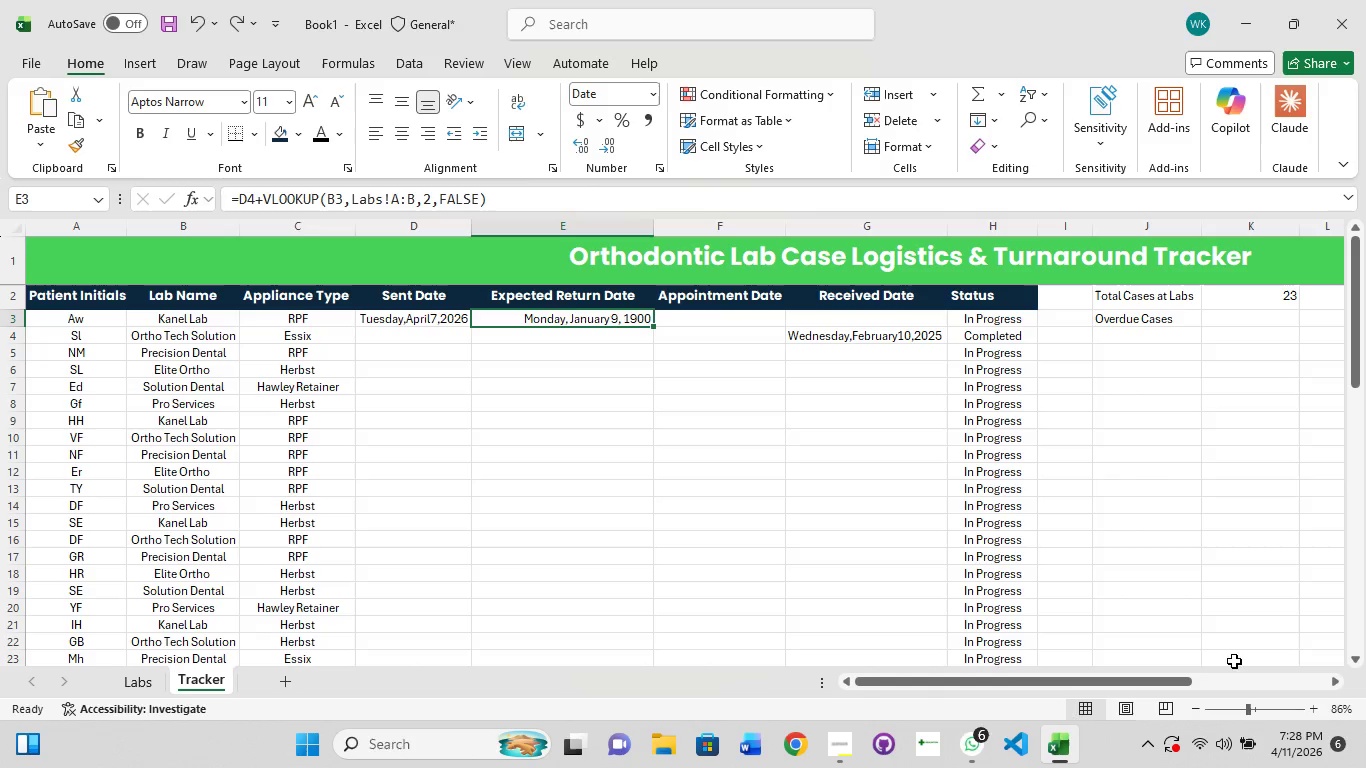 
left_click([587, 426])
 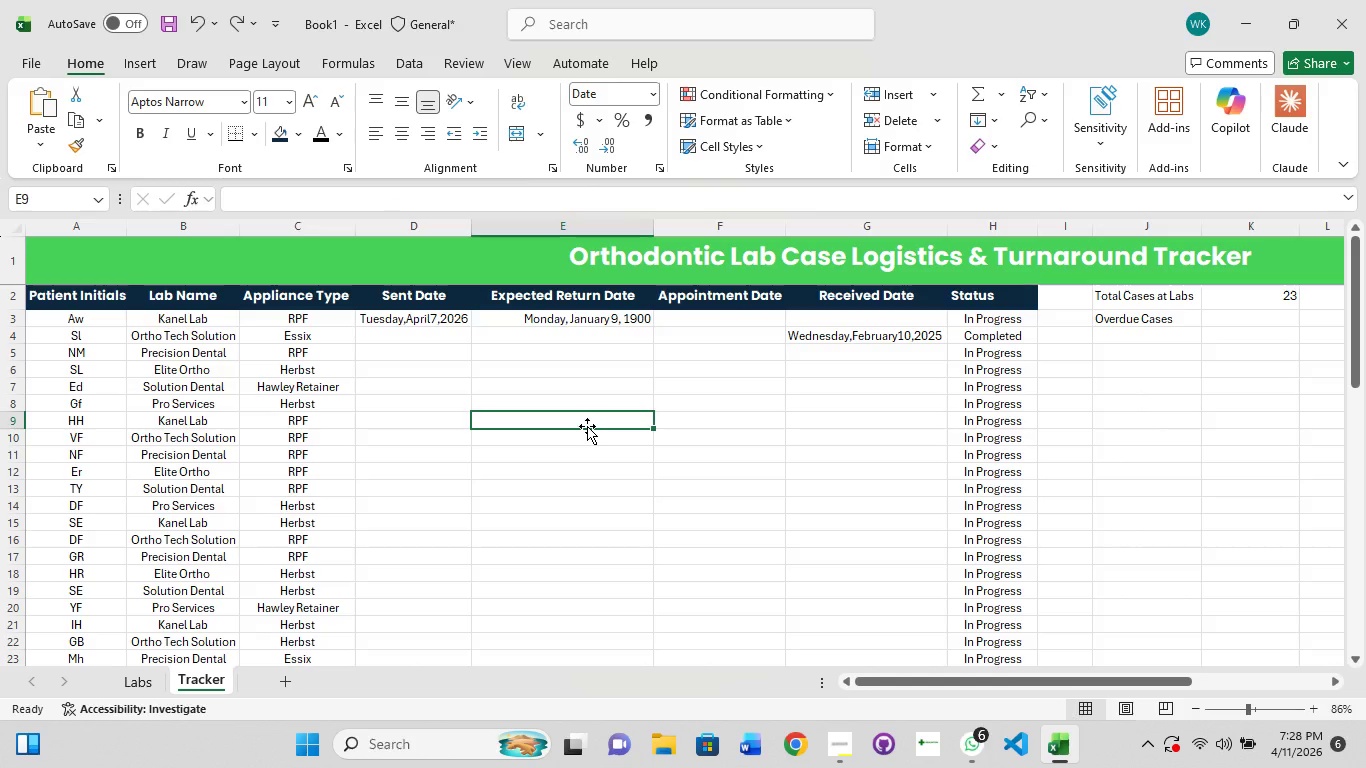 
scroll: coordinate [593, 426], scroll_direction: up, amount: 5.0
 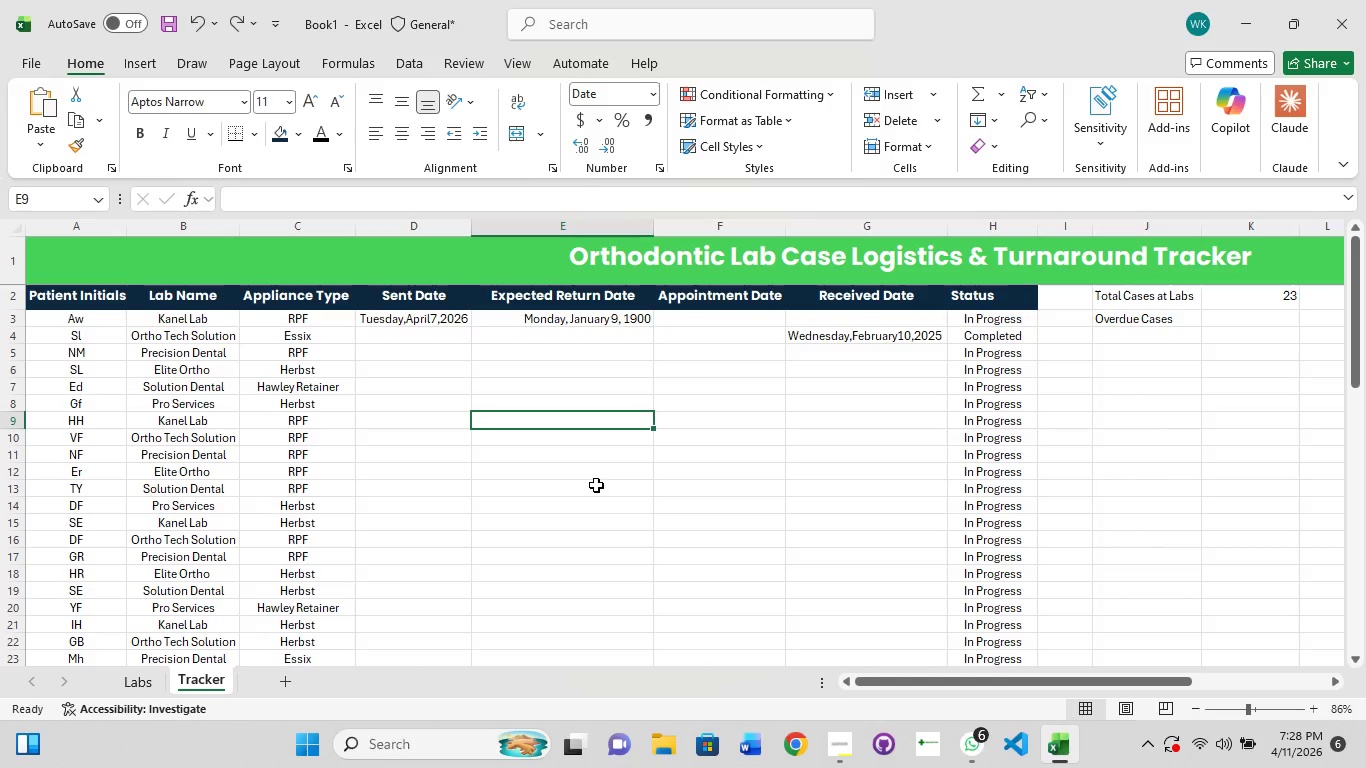 
wait(12.54)
 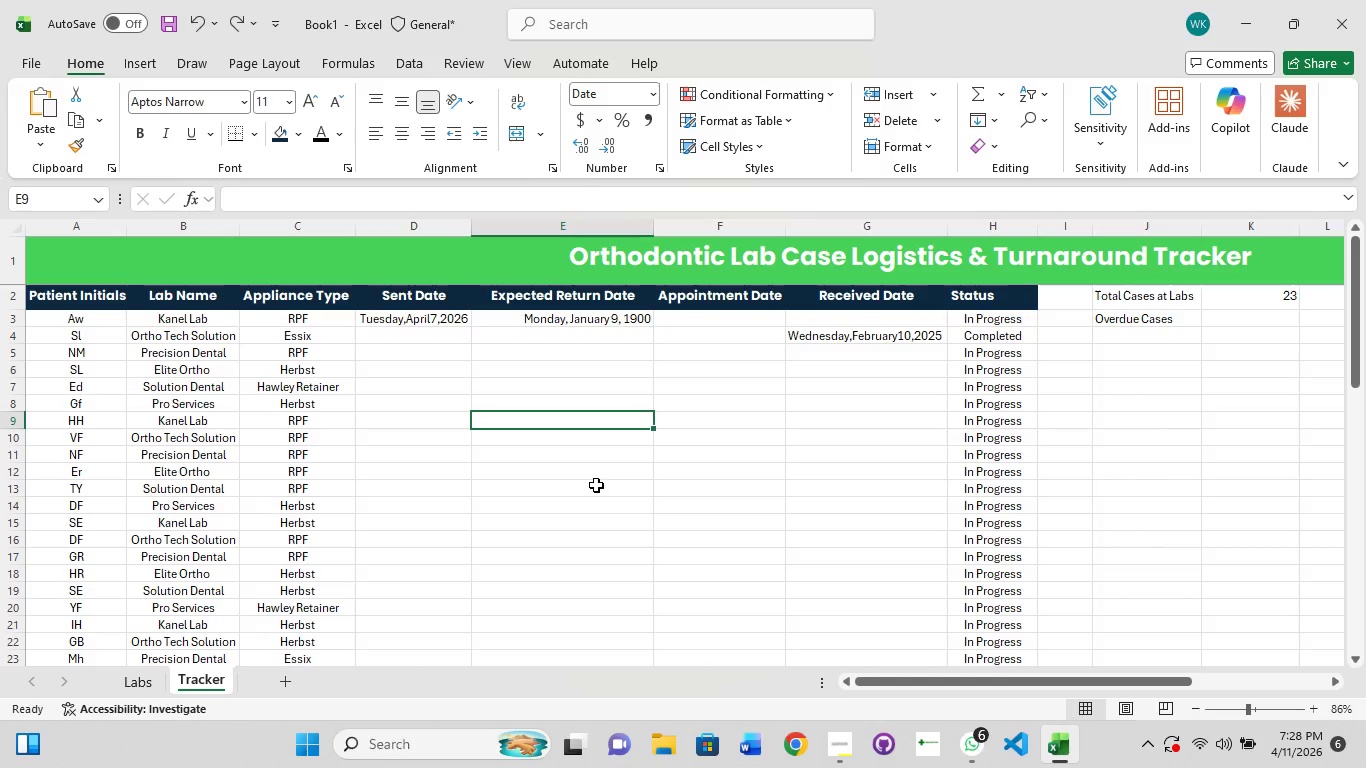 
left_click([135, 674])
 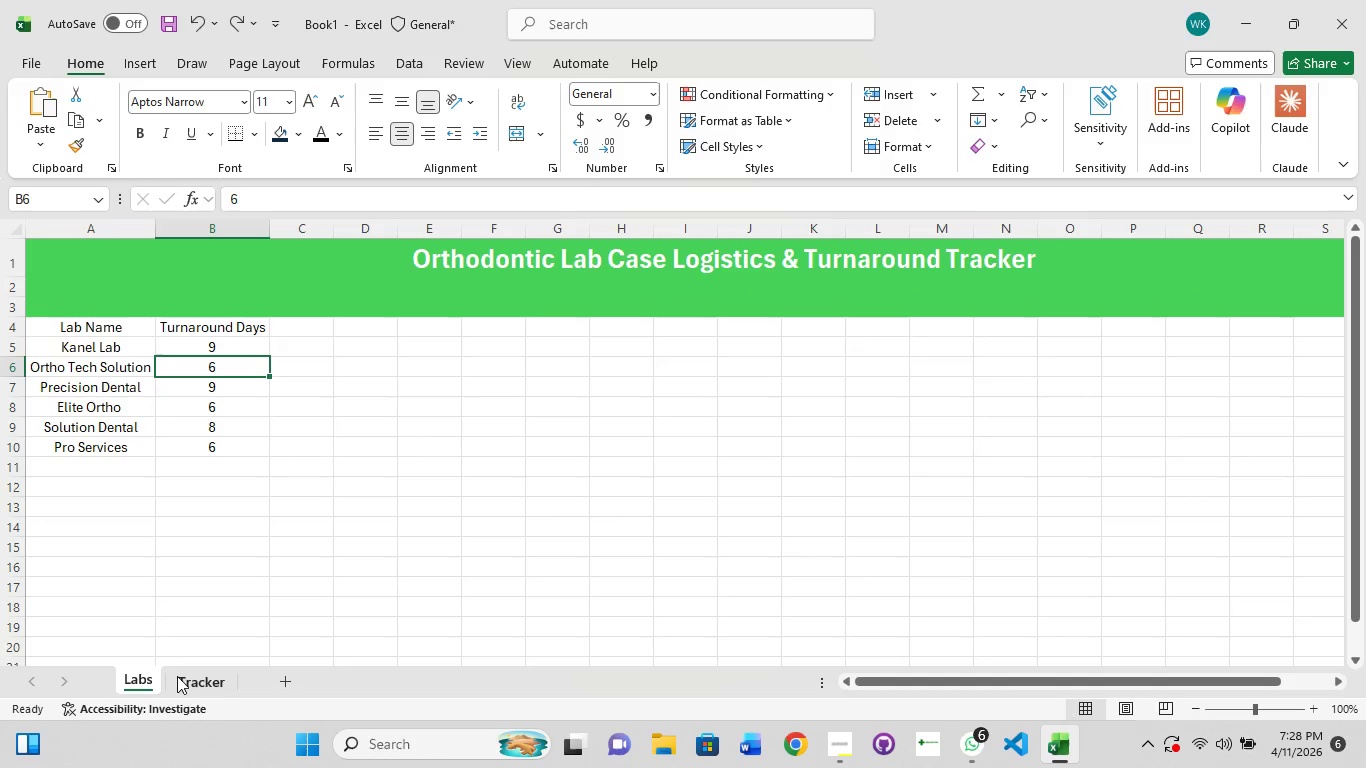 
left_click([193, 687])
 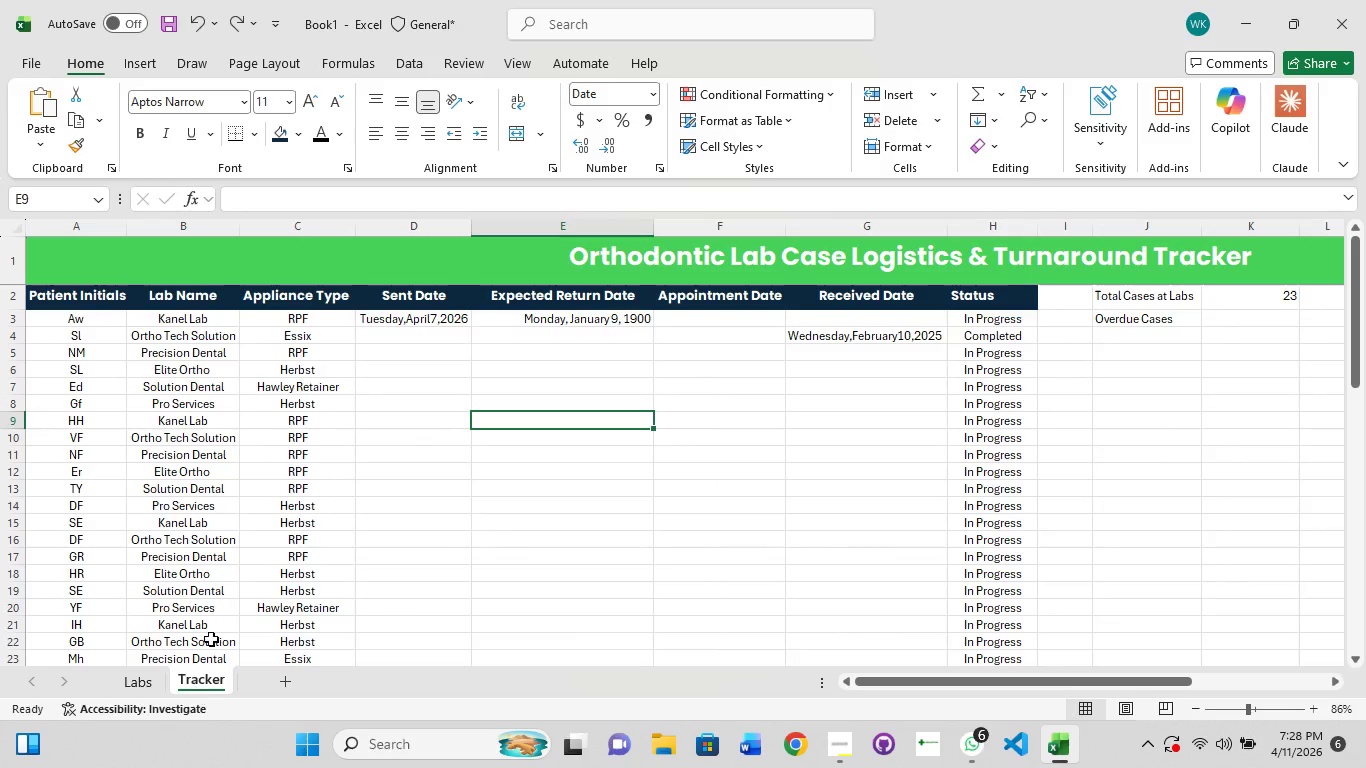 
left_click([201, 431])
 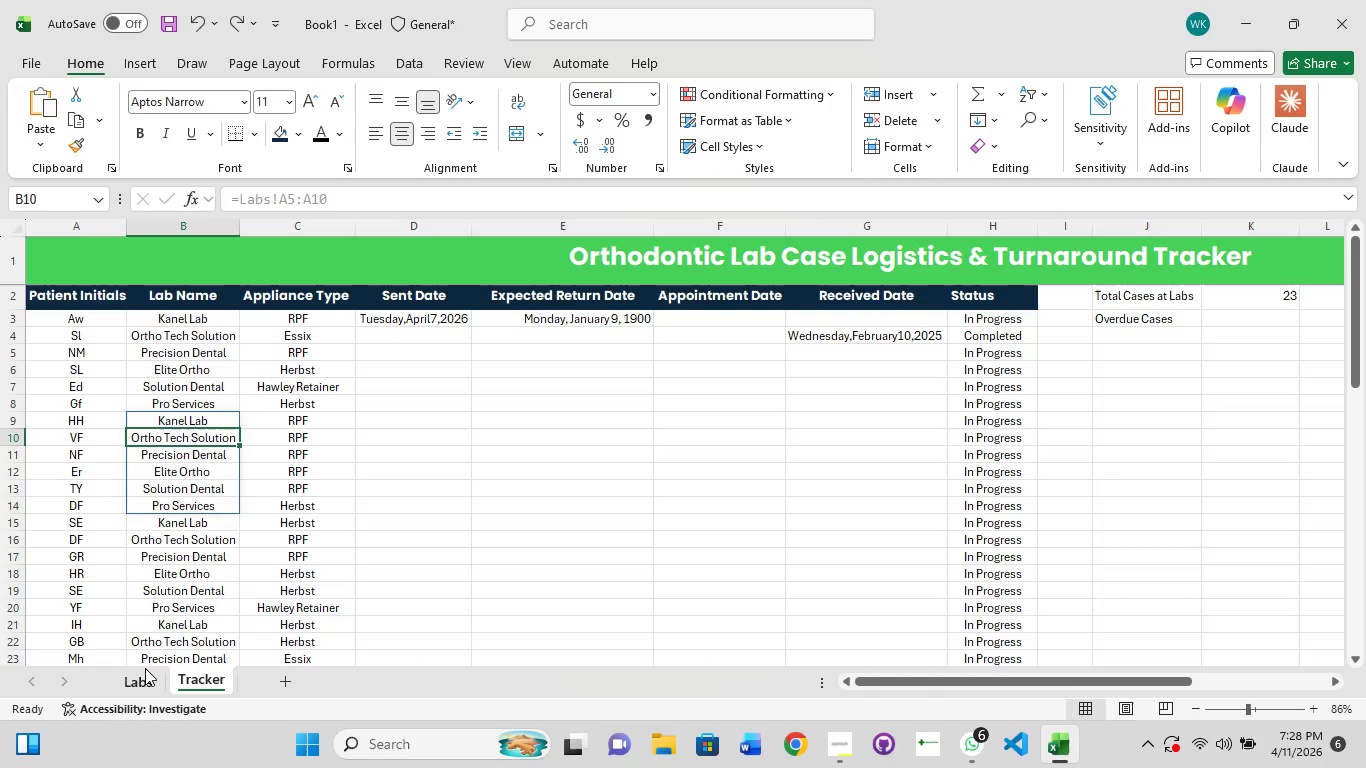 
left_click([145, 668])
 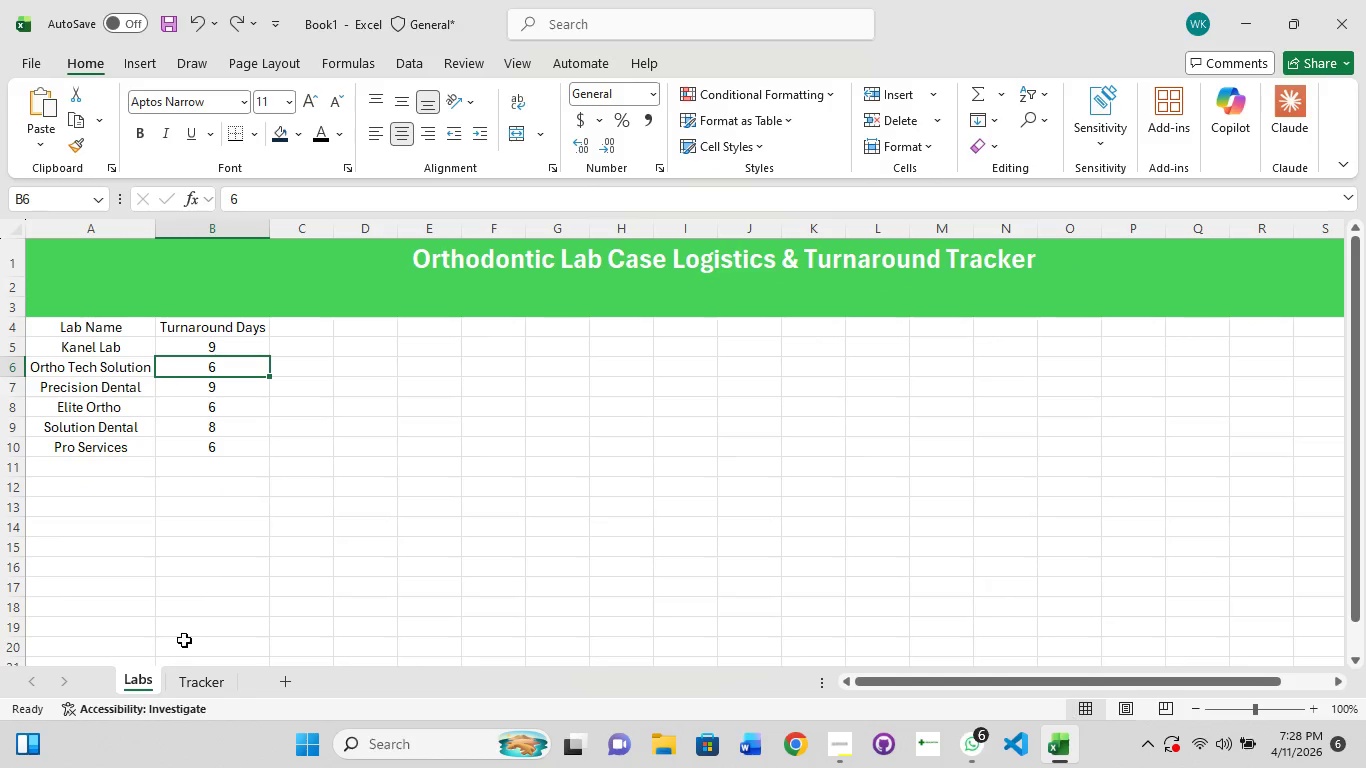 
left_click([192, 678])
 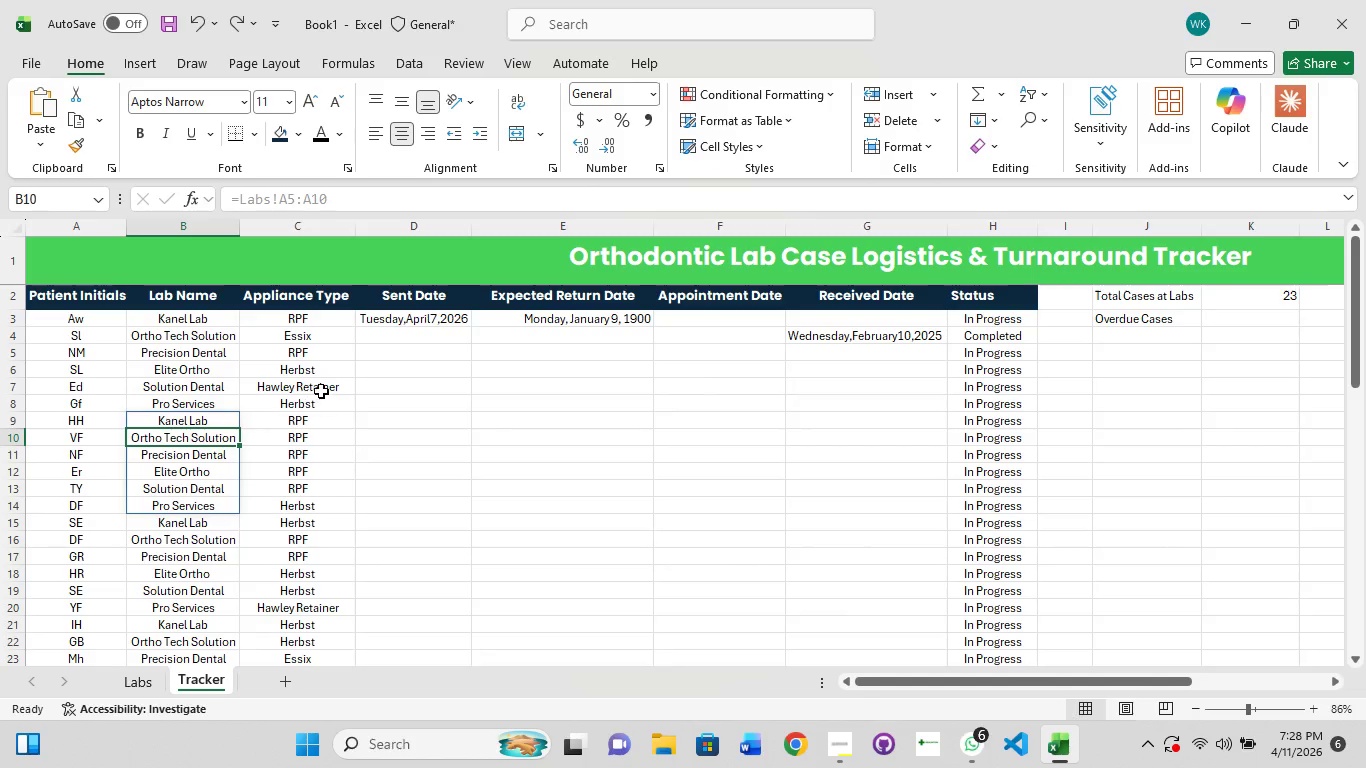 
left_click([321, 391])
 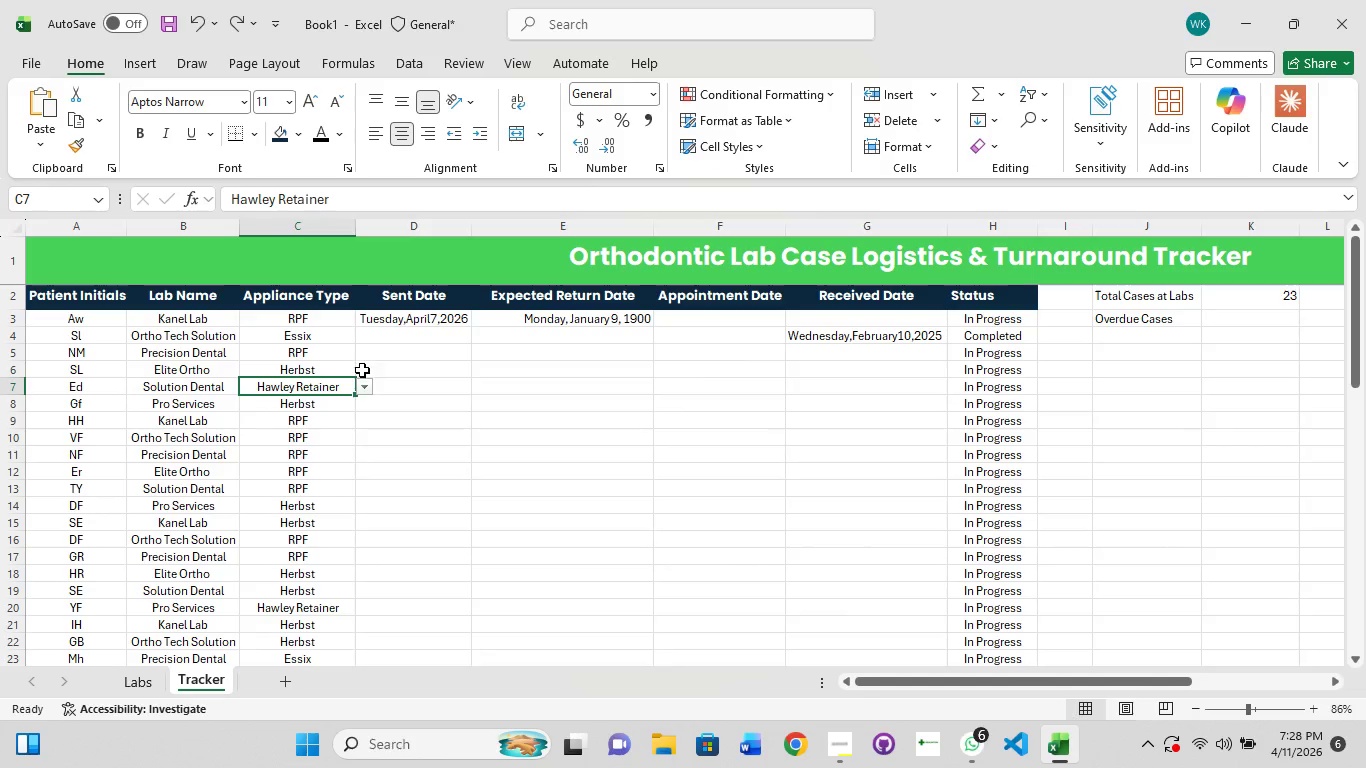 
left_click([361, 388])
 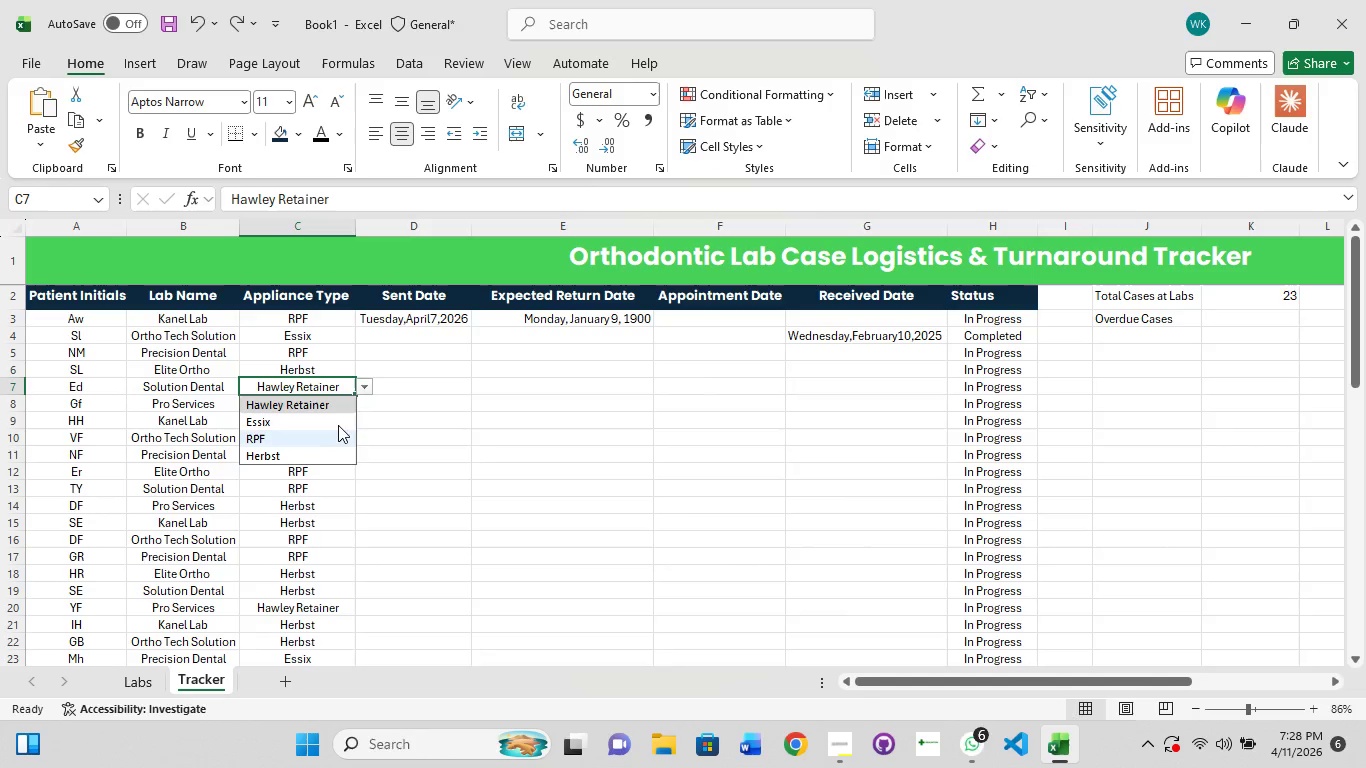 
left_click([329, 356])
 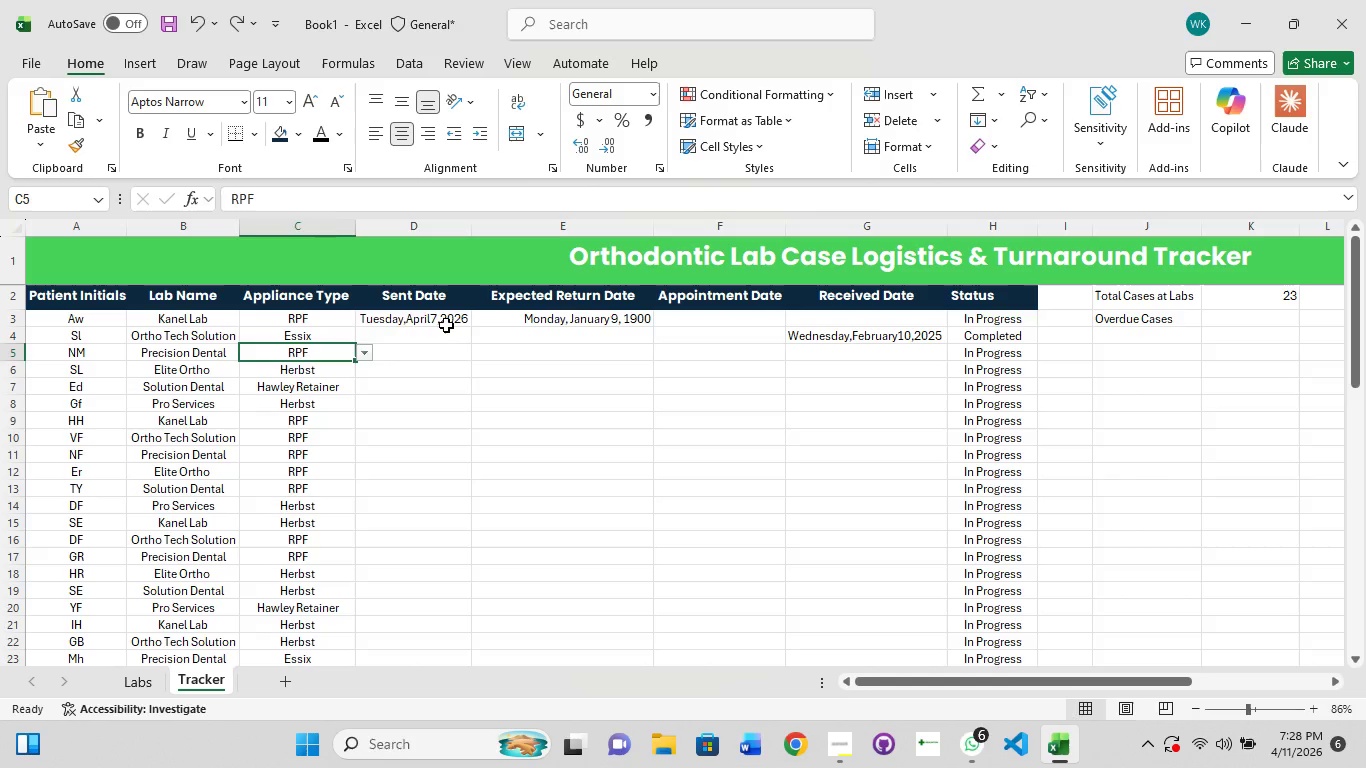 
left_click([446, 325])
 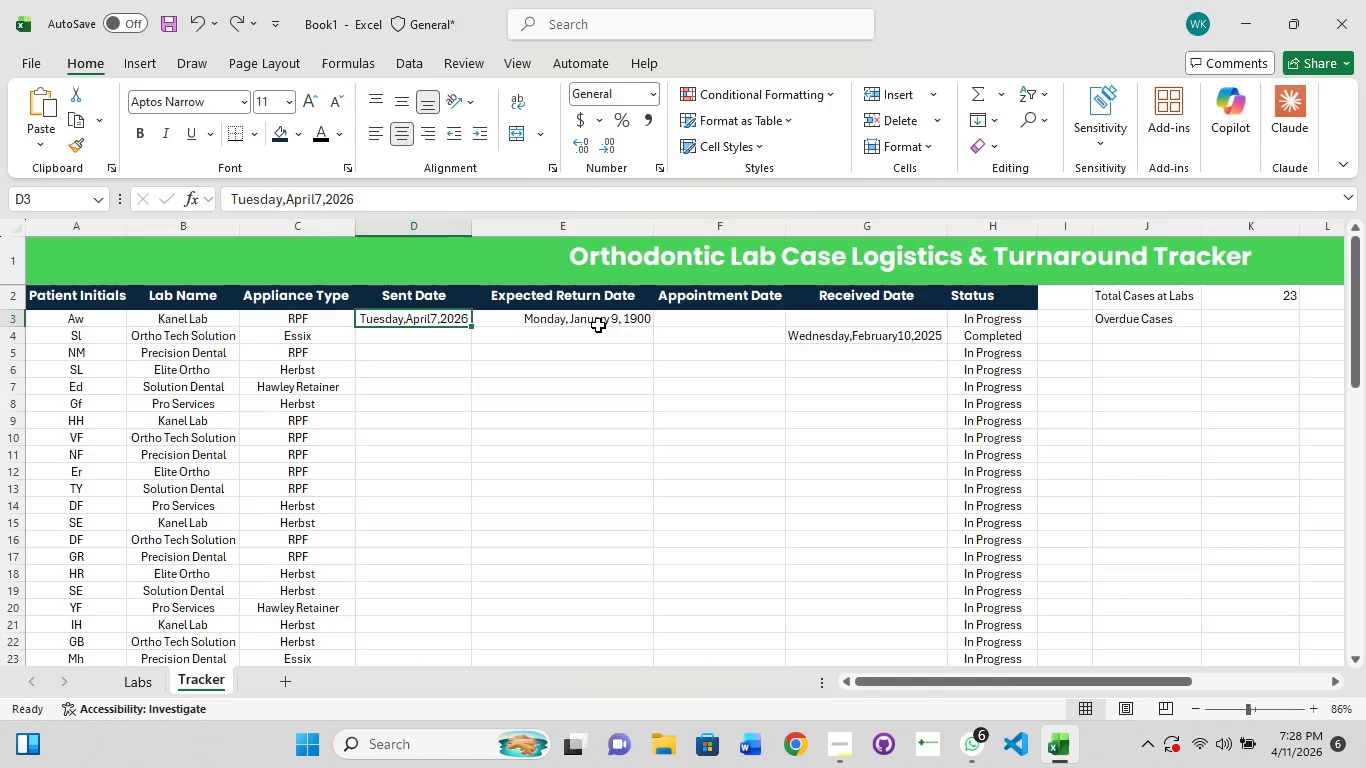 
left_click([598, 325])
 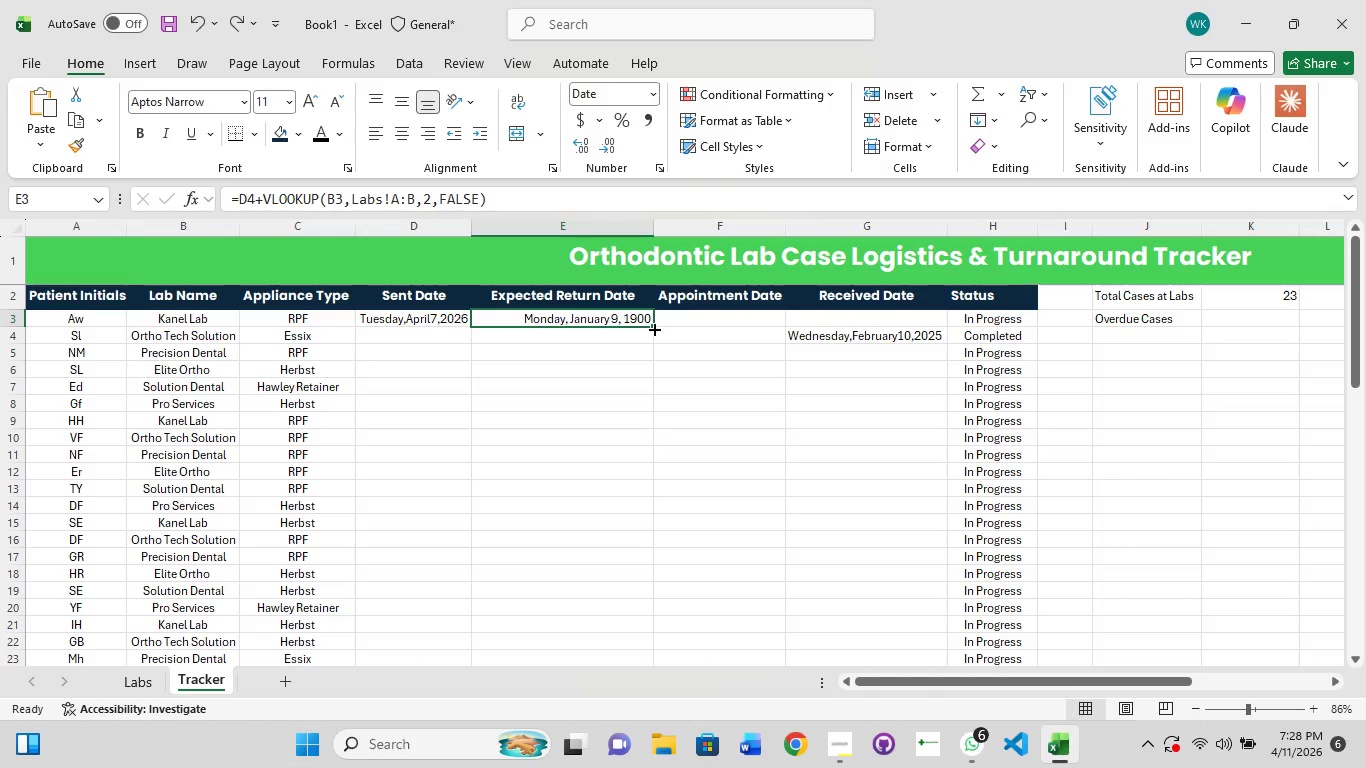 
left_click_drag(start_coordinate=[653, 327], to_coordinate=[611, 430])
 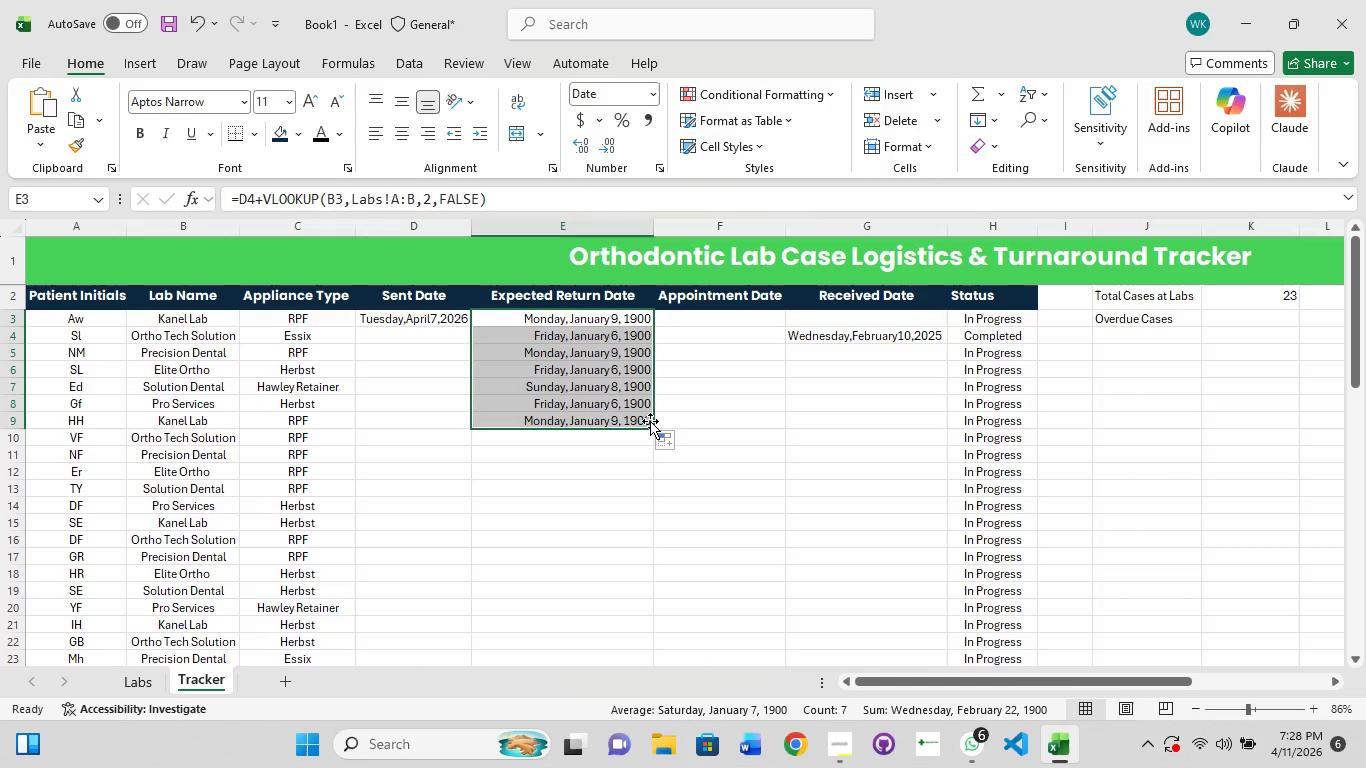 
key(Control+Z)
 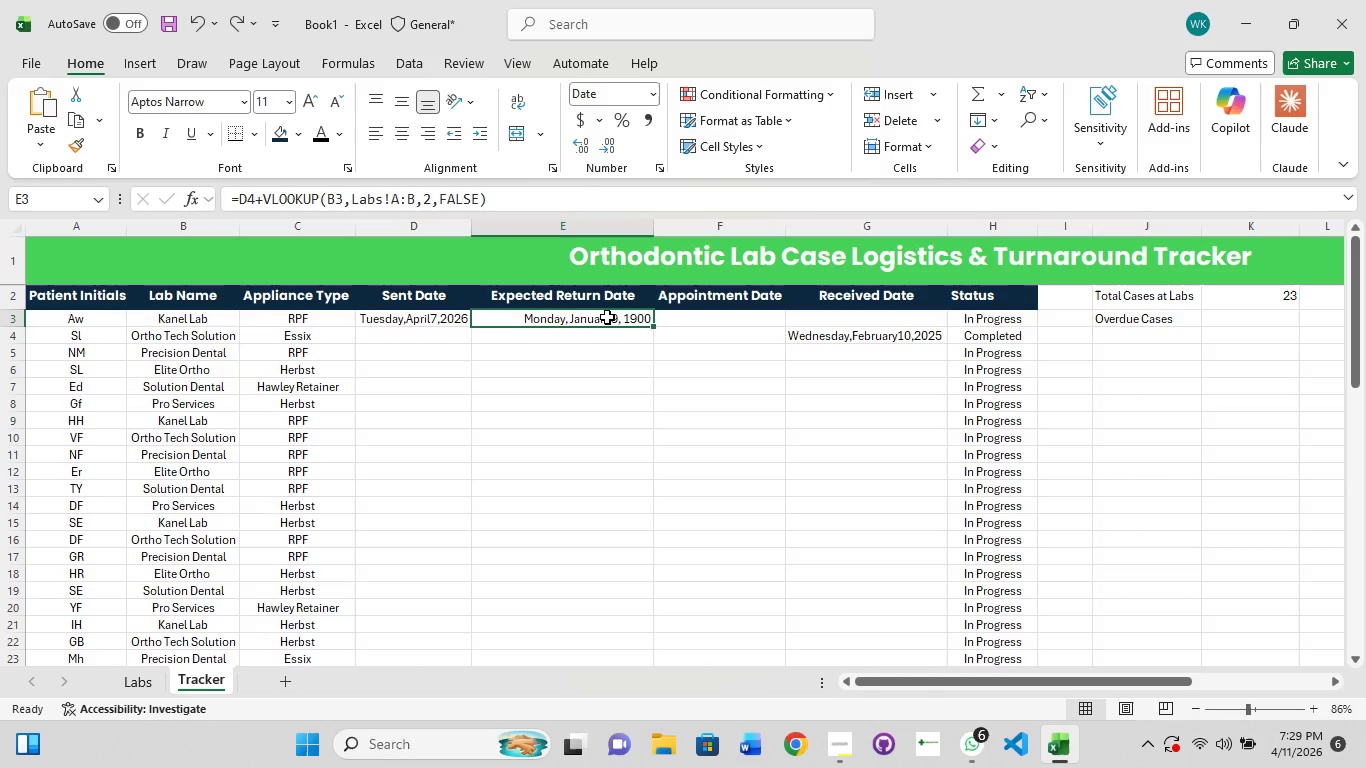 
wait(6.03)
 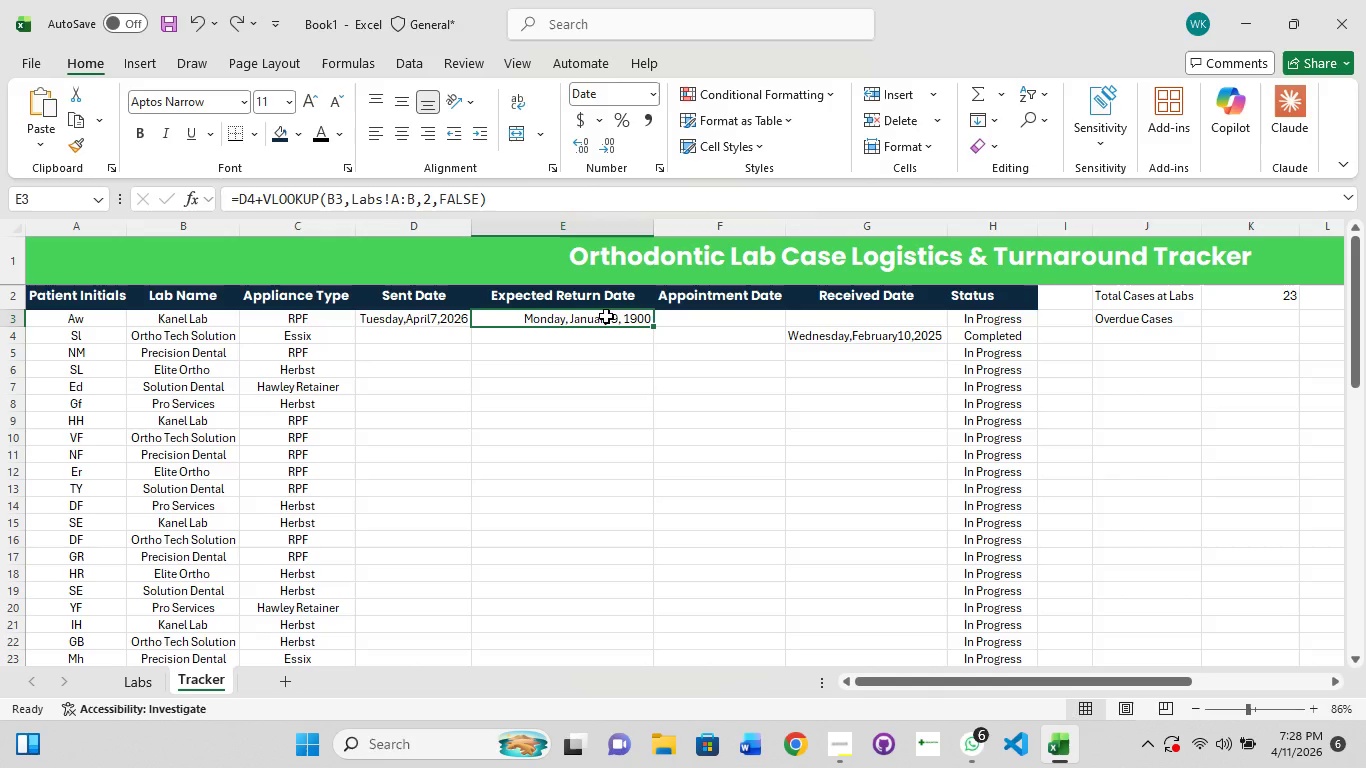 
left_click([454, 201])
 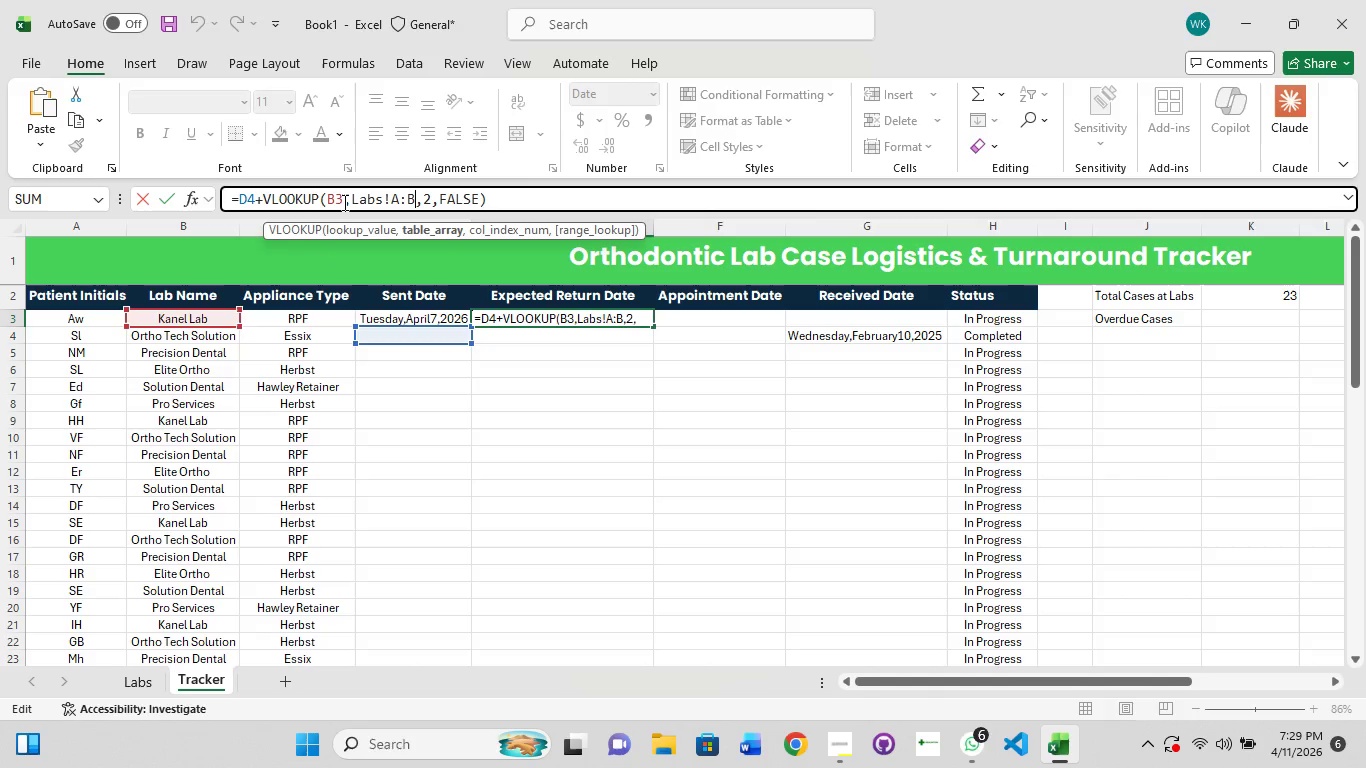 
left_click([343, 202])
 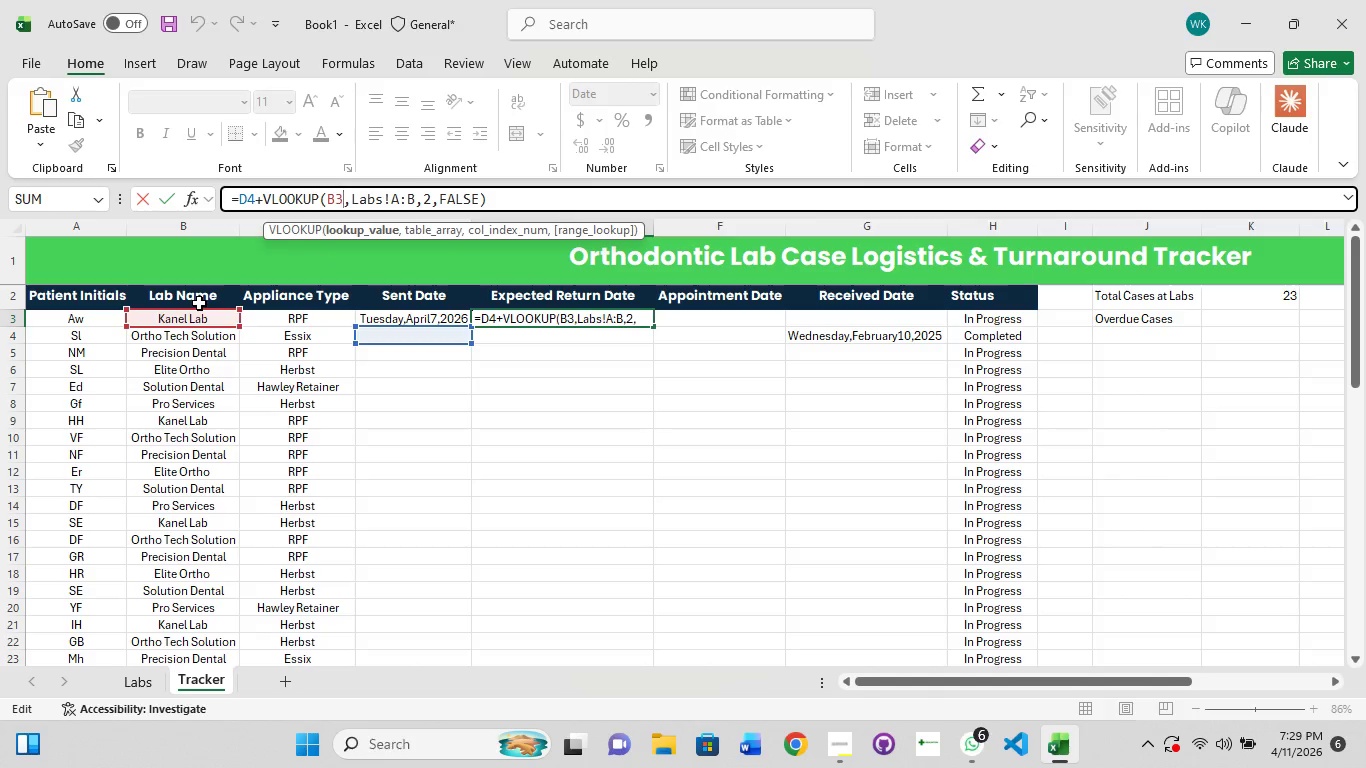 
wait(8.97)
 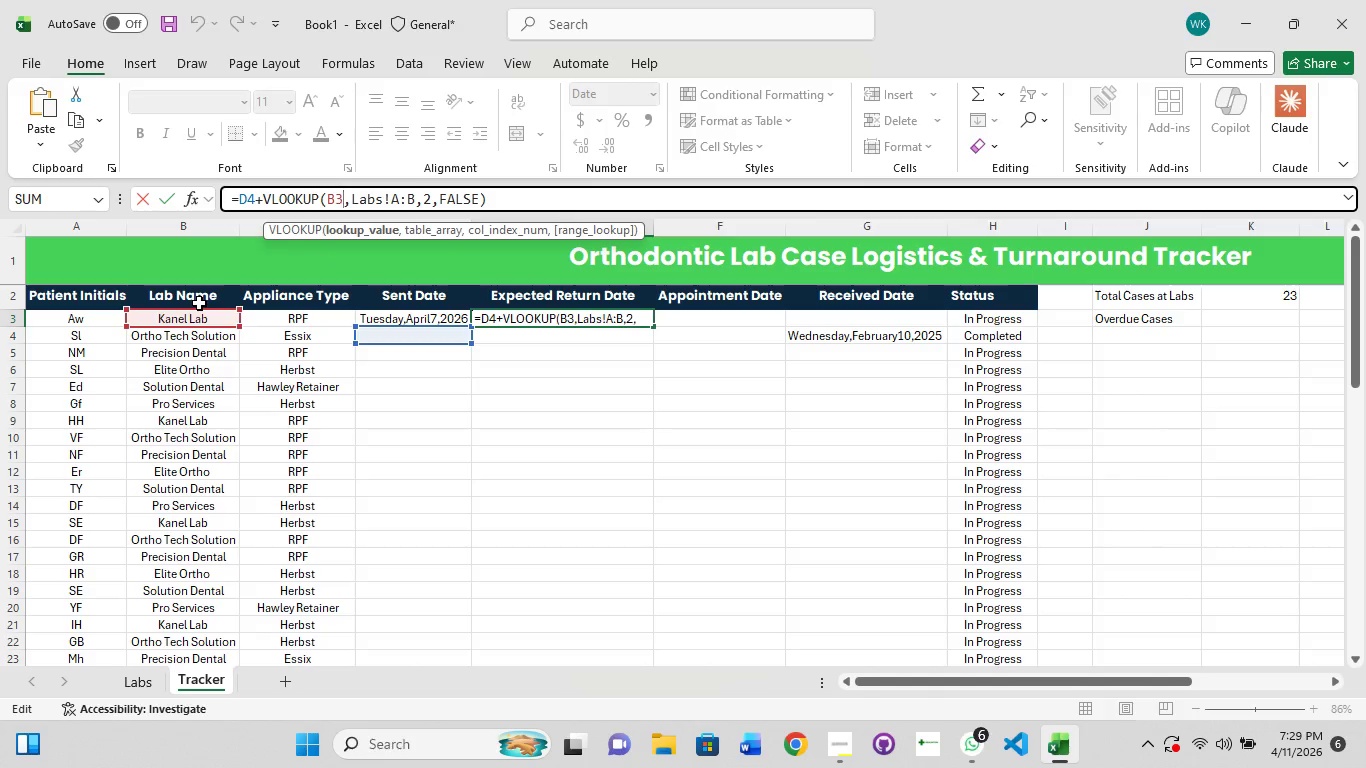 
left_click([574, 389])
 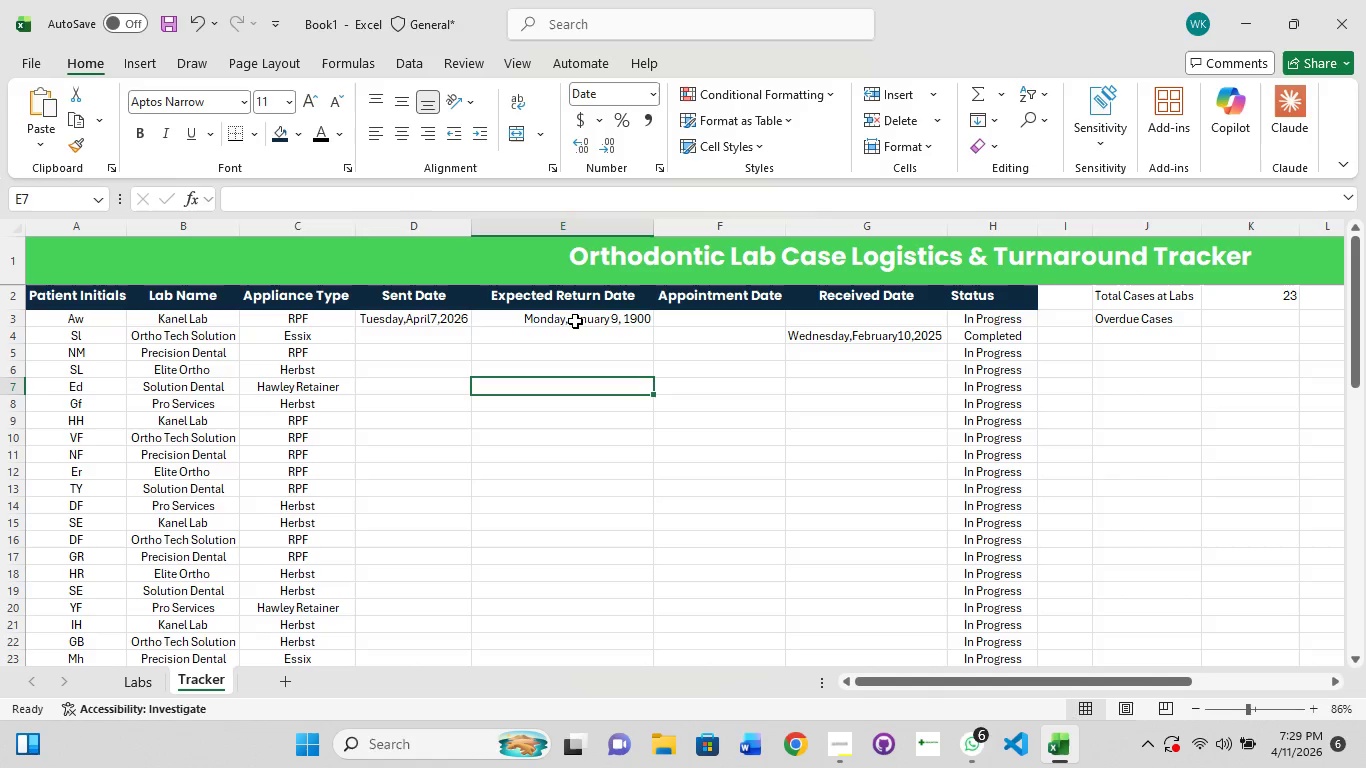 
left_click([575, 321])
 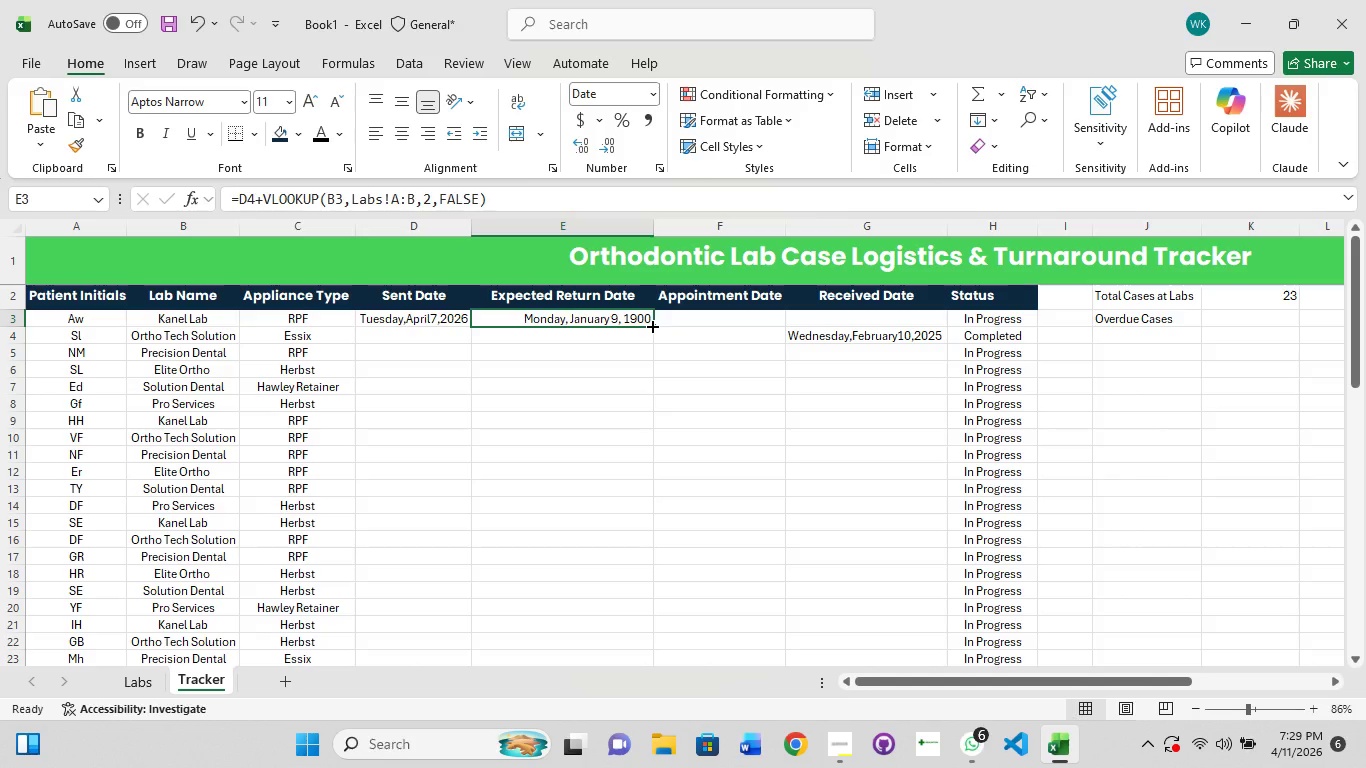 
left_click_drag(start_coordinate=[651, 325], to_coordinate=[523, 664])
 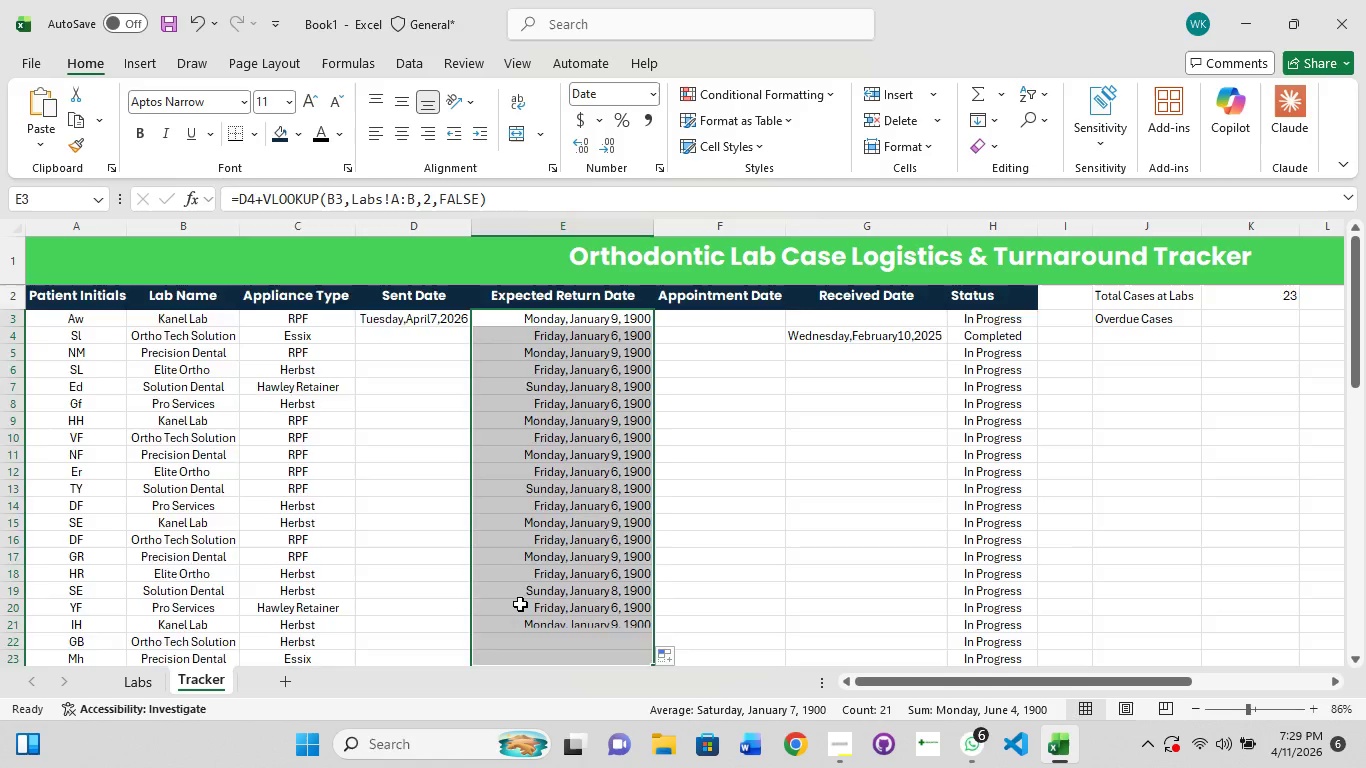 
scroll: coordinate [520, 604], scroll_direction: down, amount: 3.0
 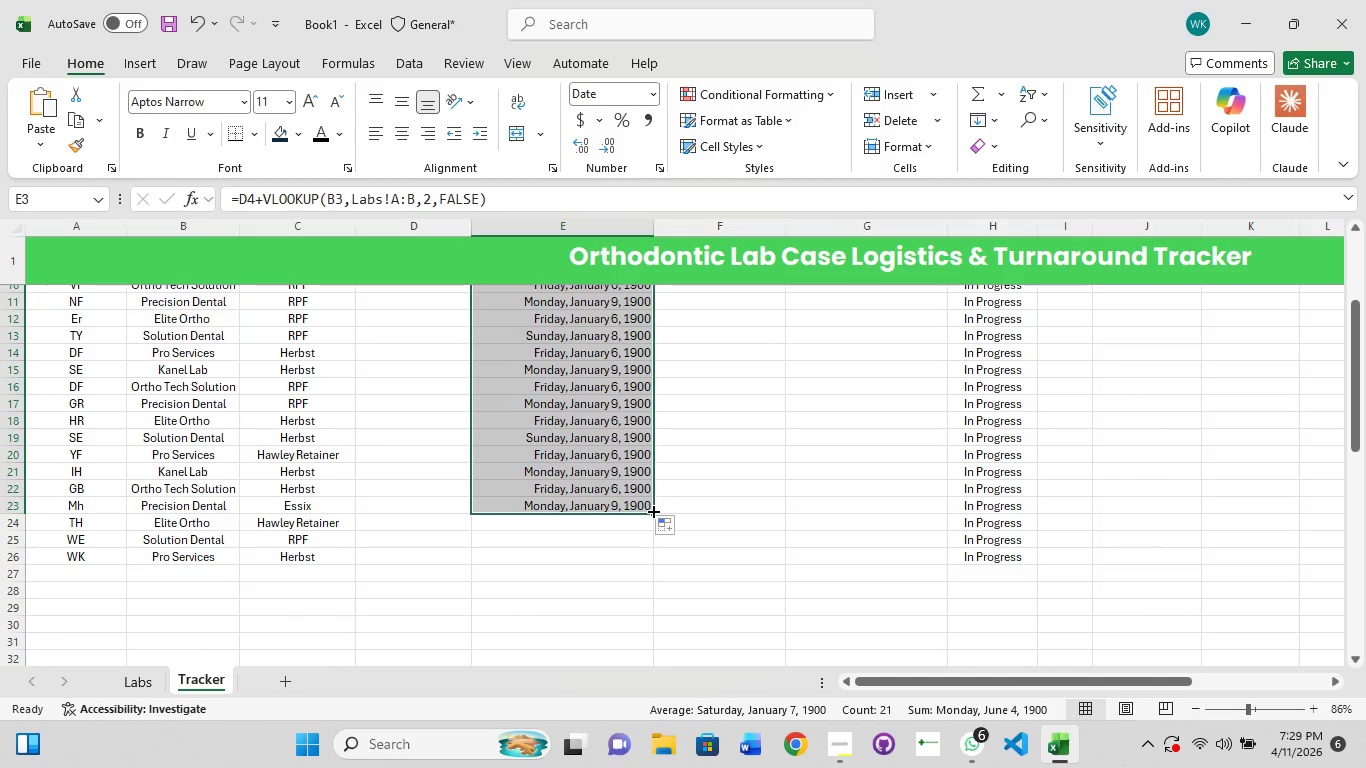 
left_click_drag(start_coordinate=[652, 510], to_coordinate=[633, 557])
 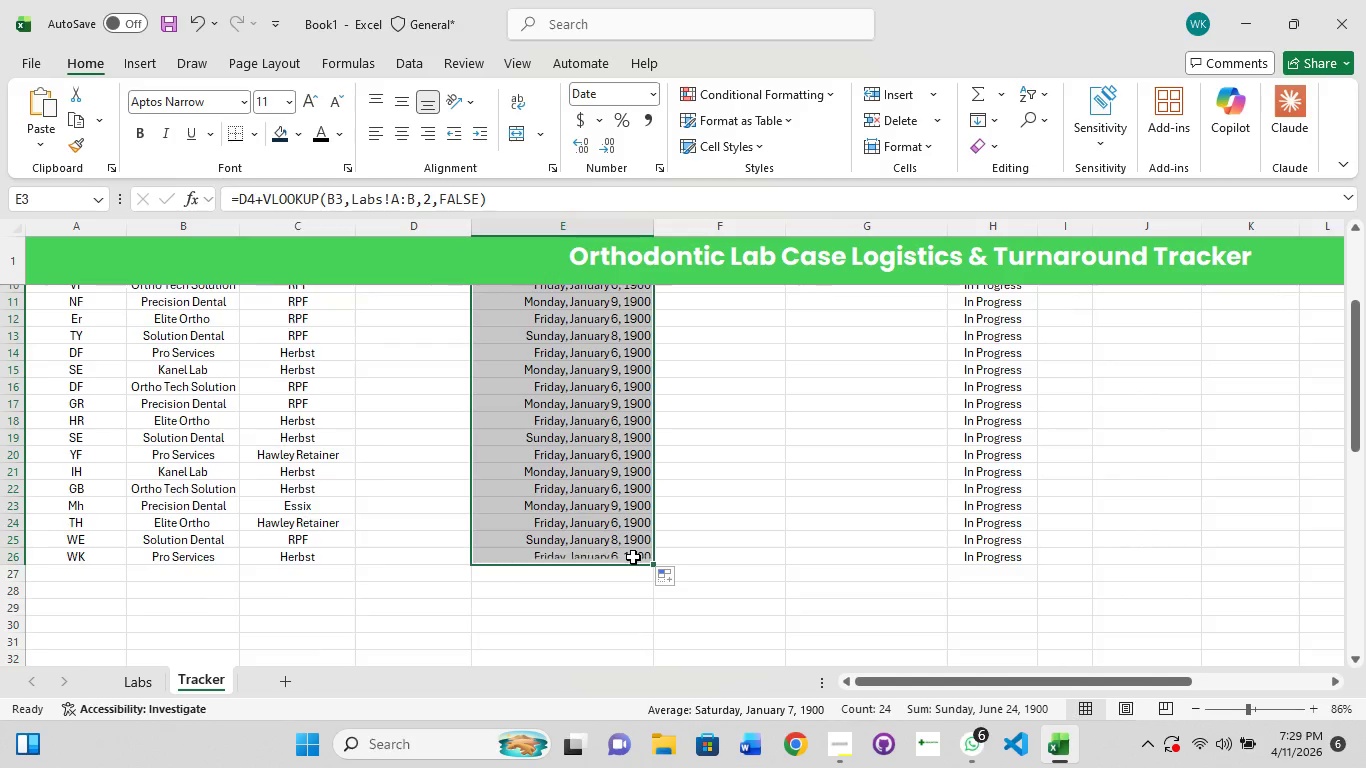 
scroll: coordinate [635, 498], scroll_direction: up, amount: 7.0
 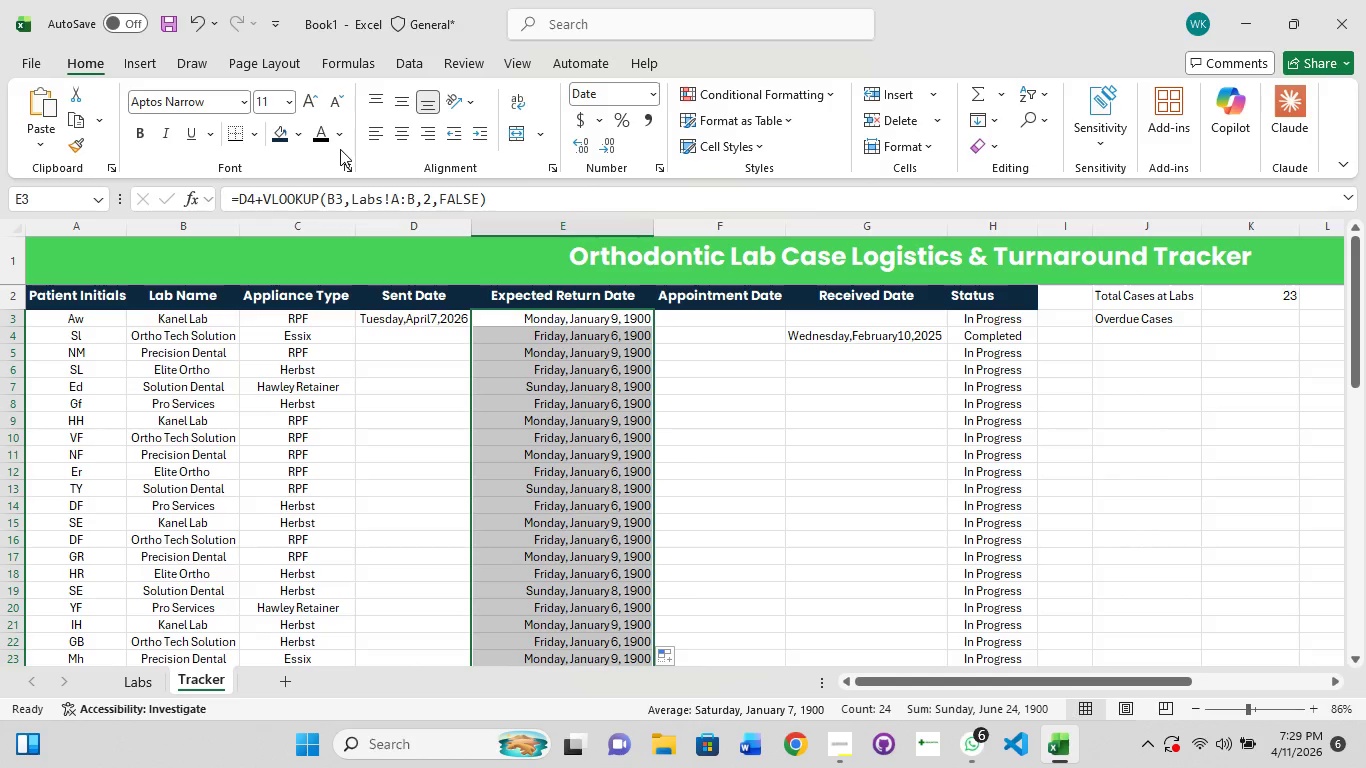 
left_click([401, 129])
 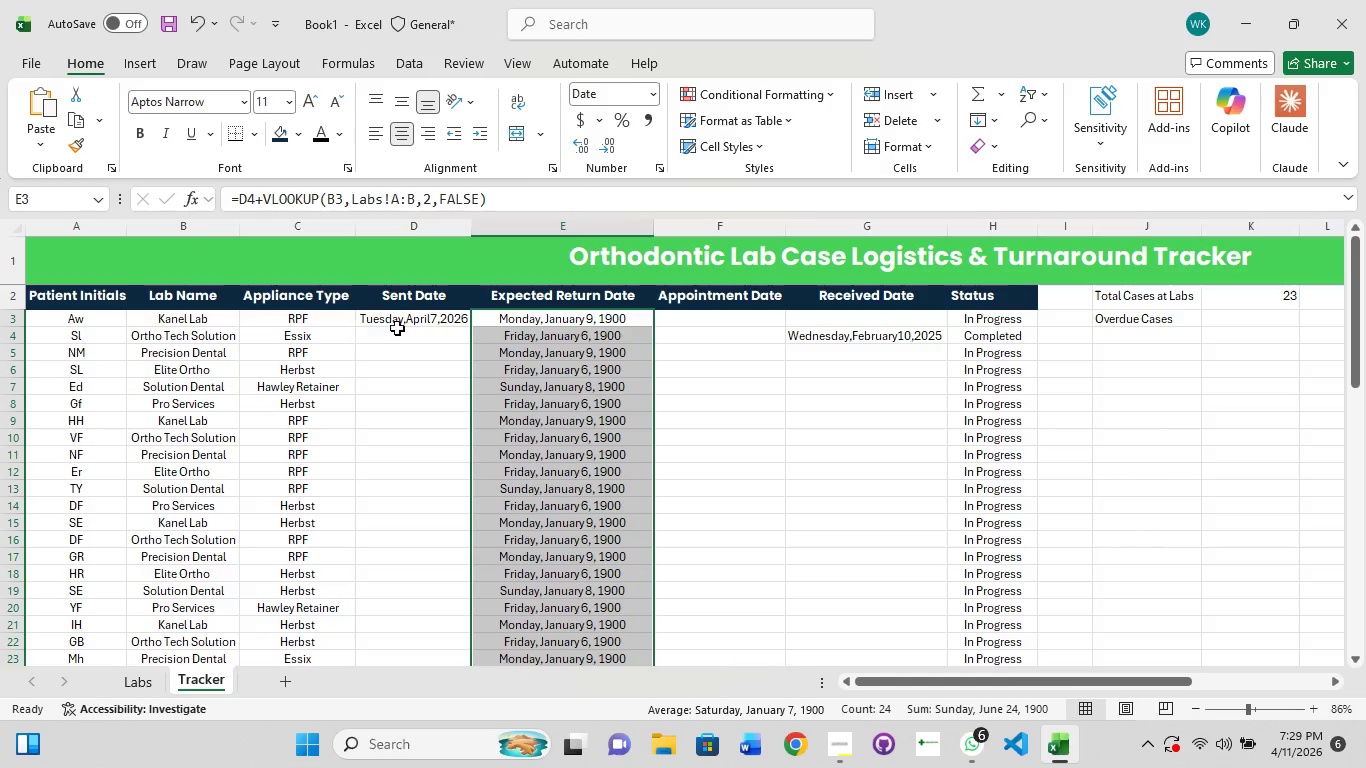 
left_click([399, 327])
 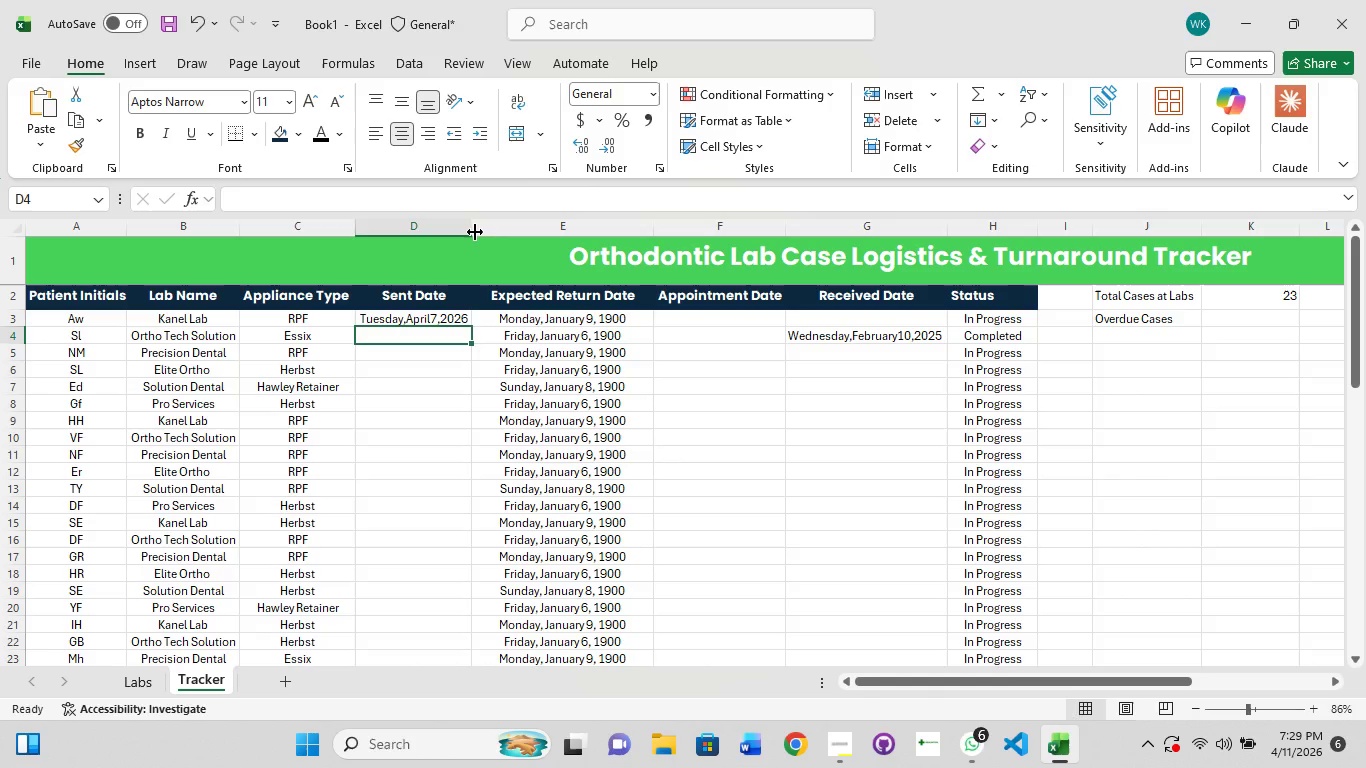 
double_click([474, 223])
 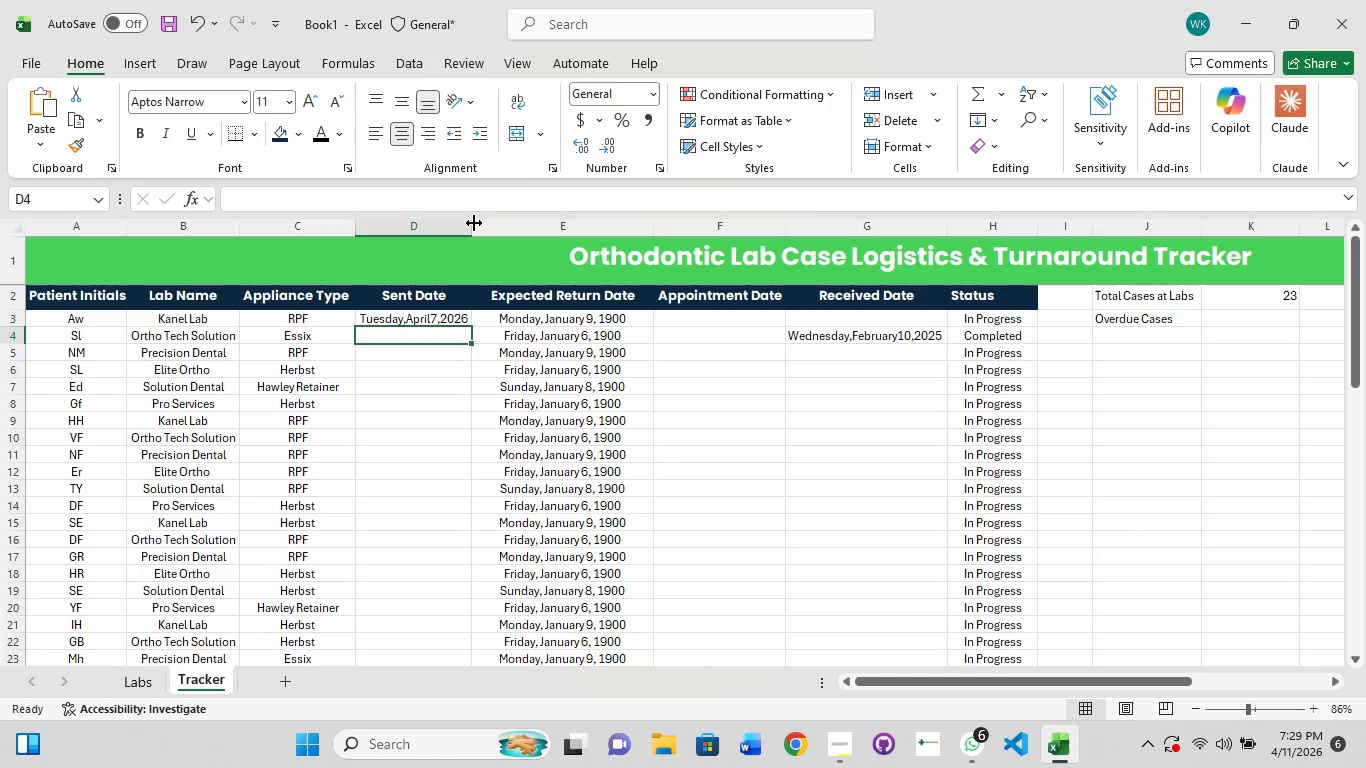 
double_click([474, 223])
 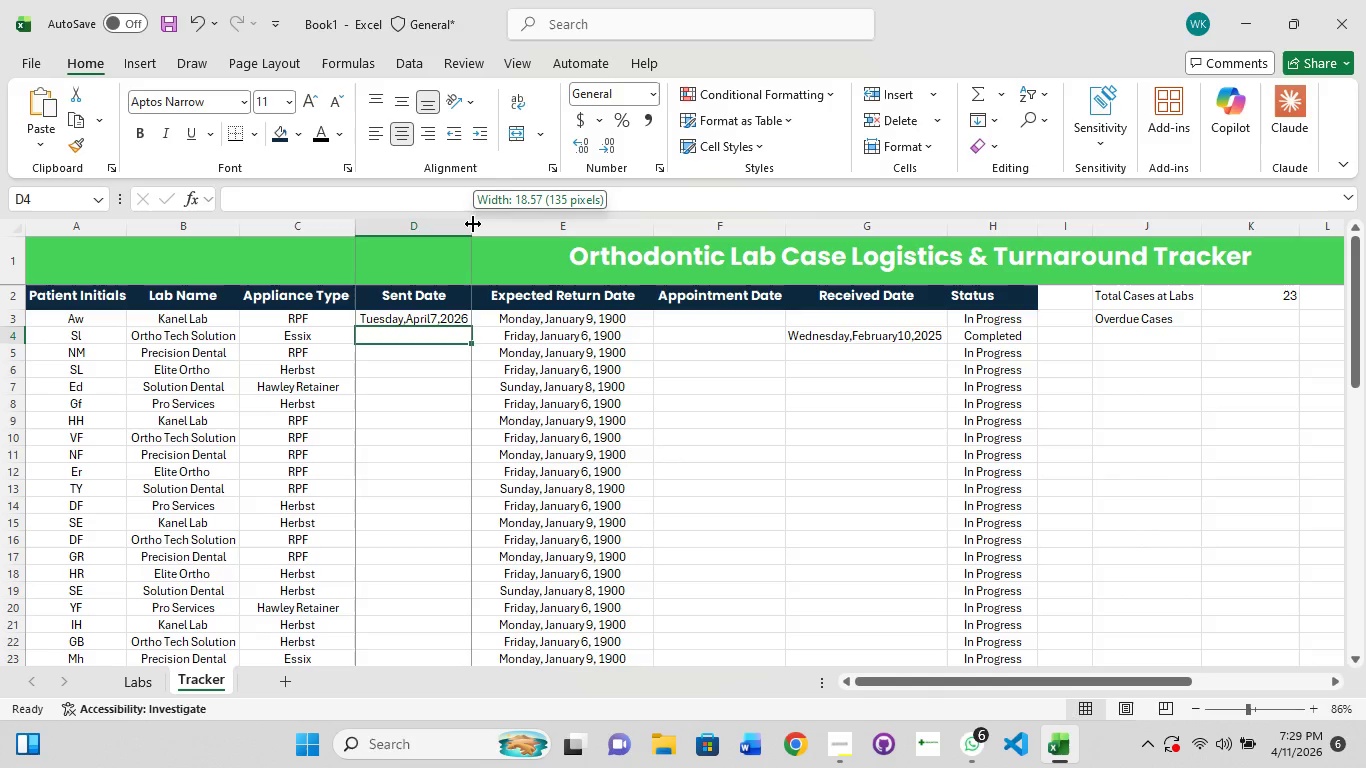 
left_click_drag(start_coordinate=[473, 224], to_coordinate=[492, 227])
 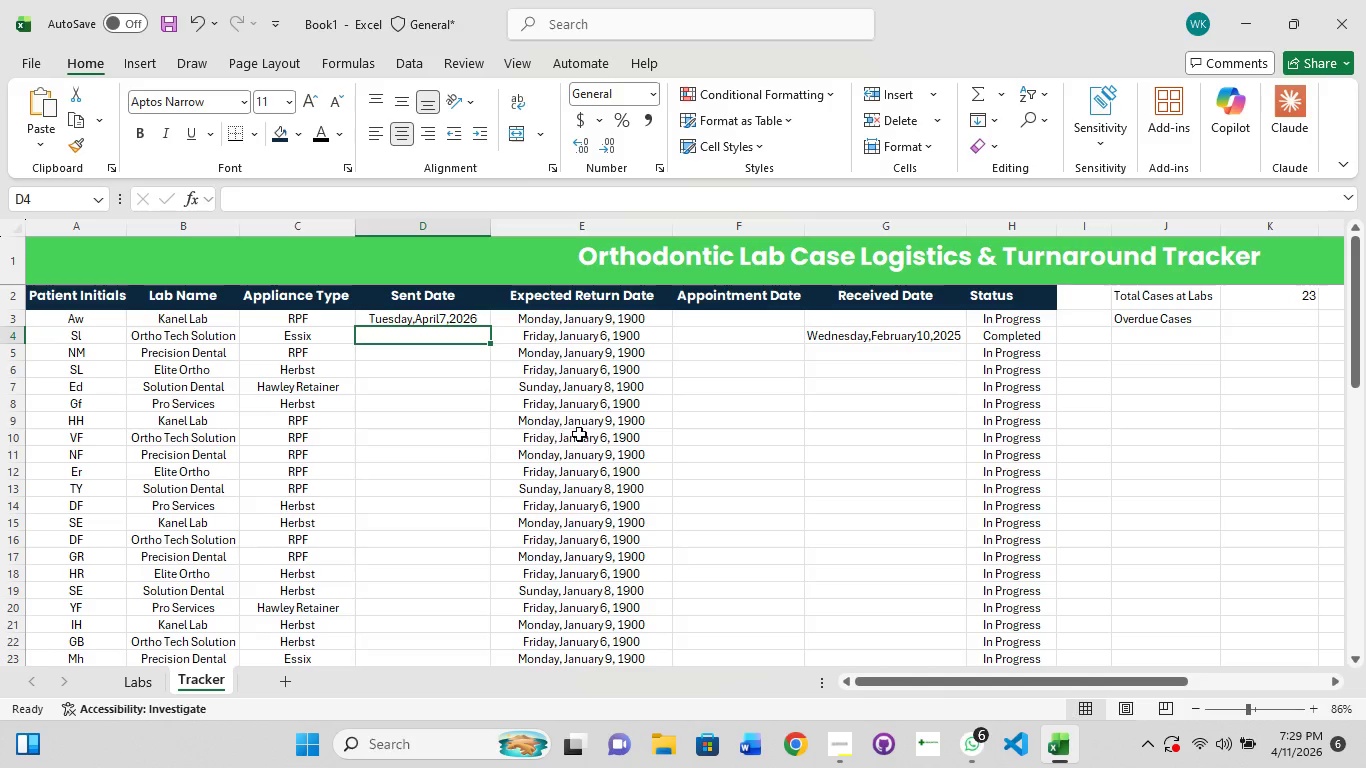 
left_click([623, 398])
 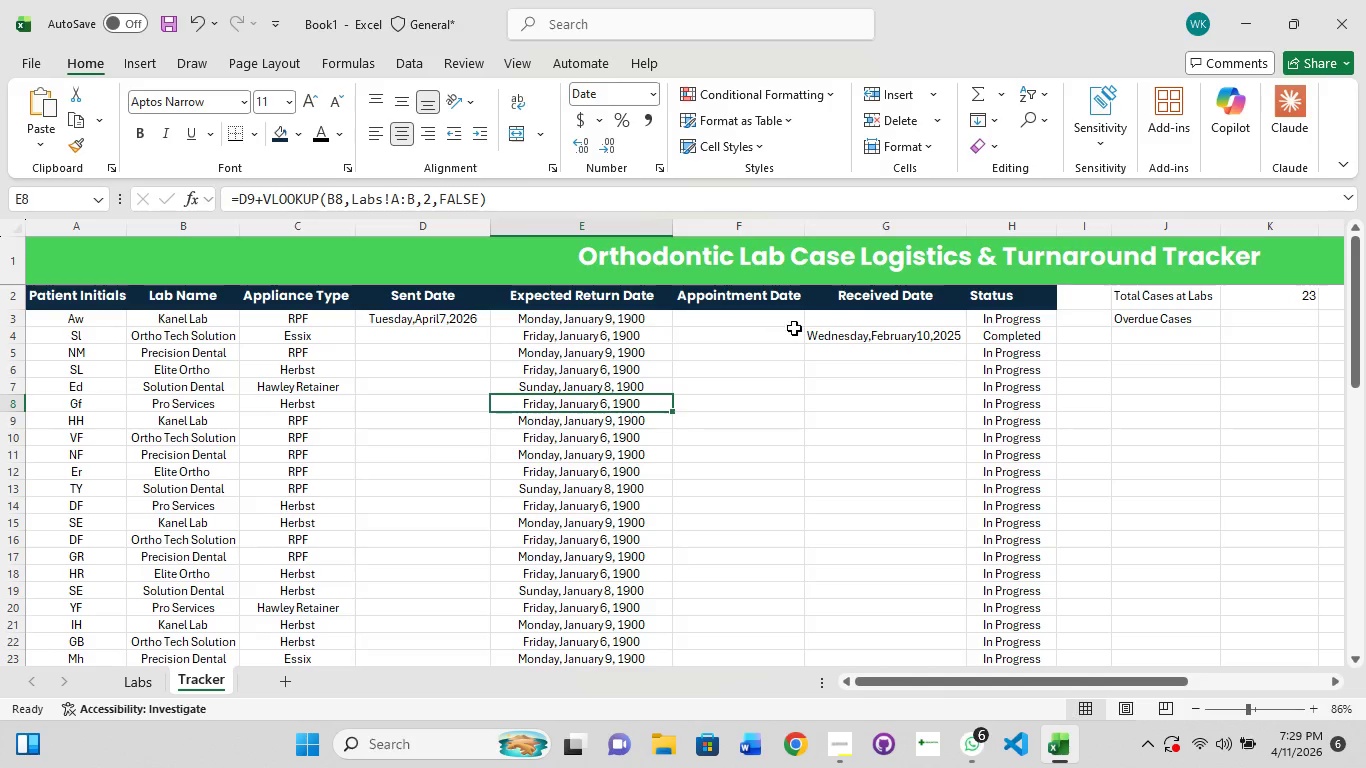 
left_click([797, 326])
 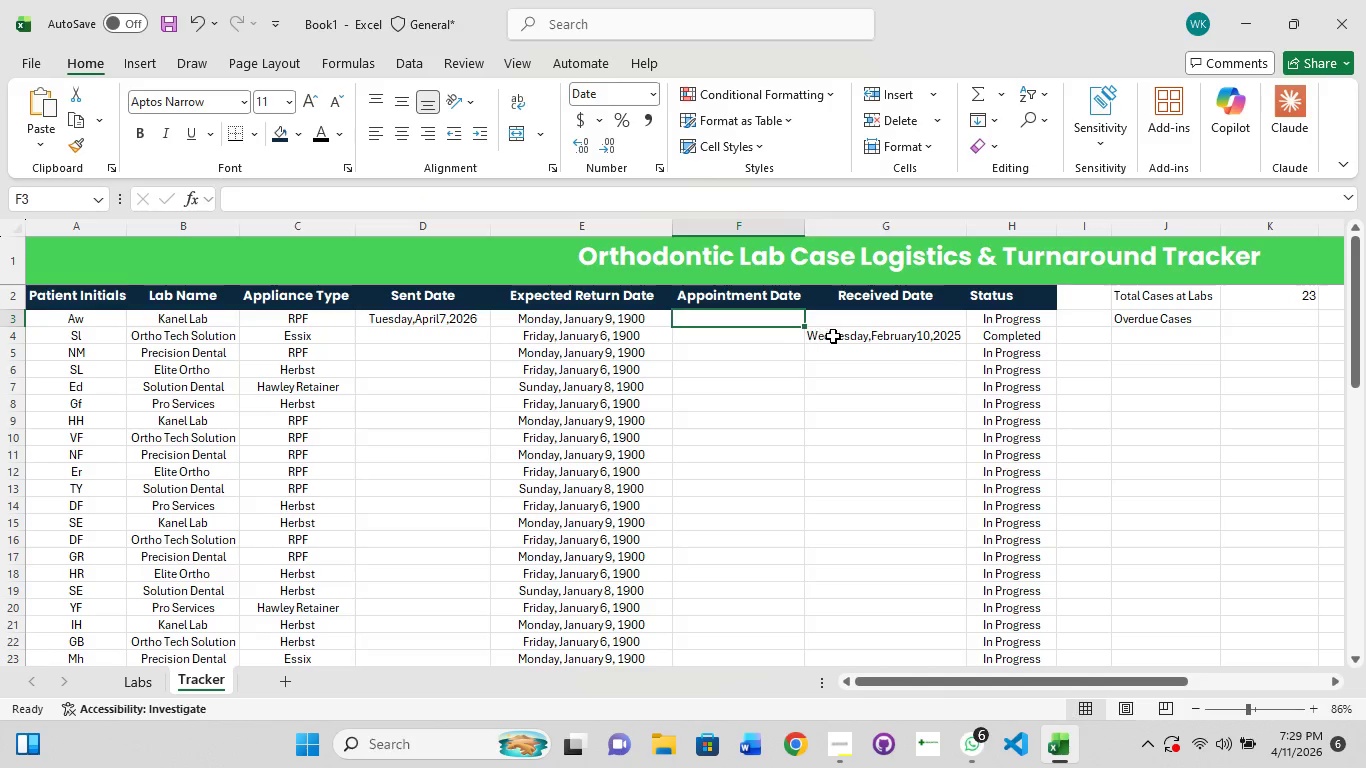 
left_click([834, 337])
 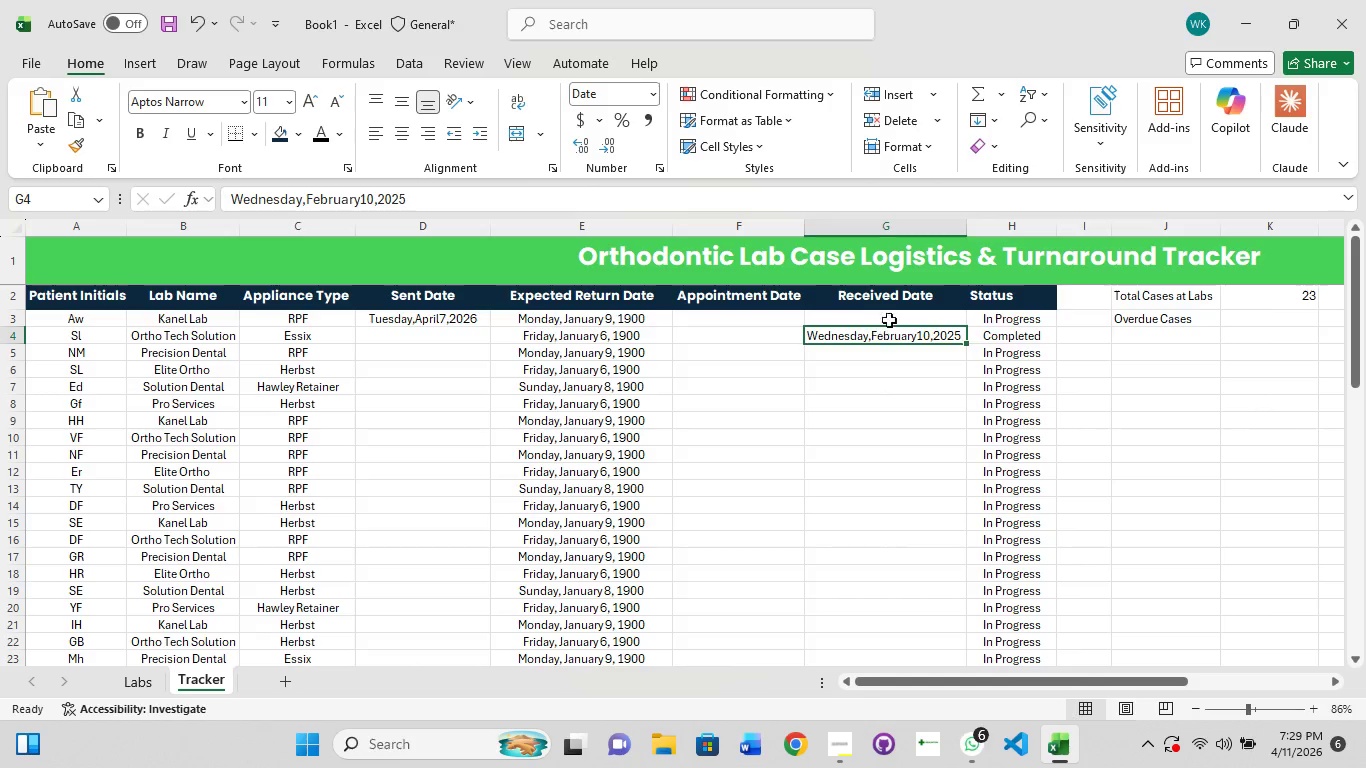 
left_click([889, 313])
 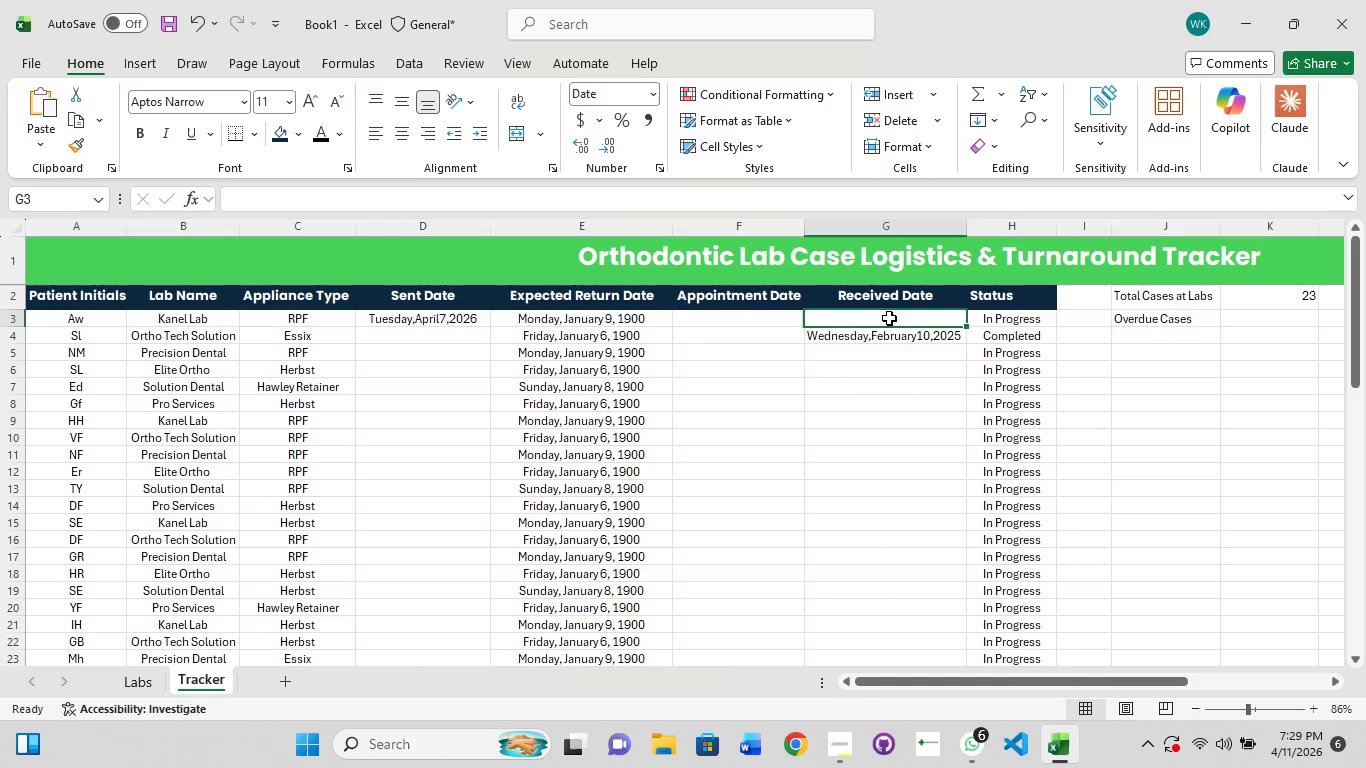 
left_click([889, 318])
 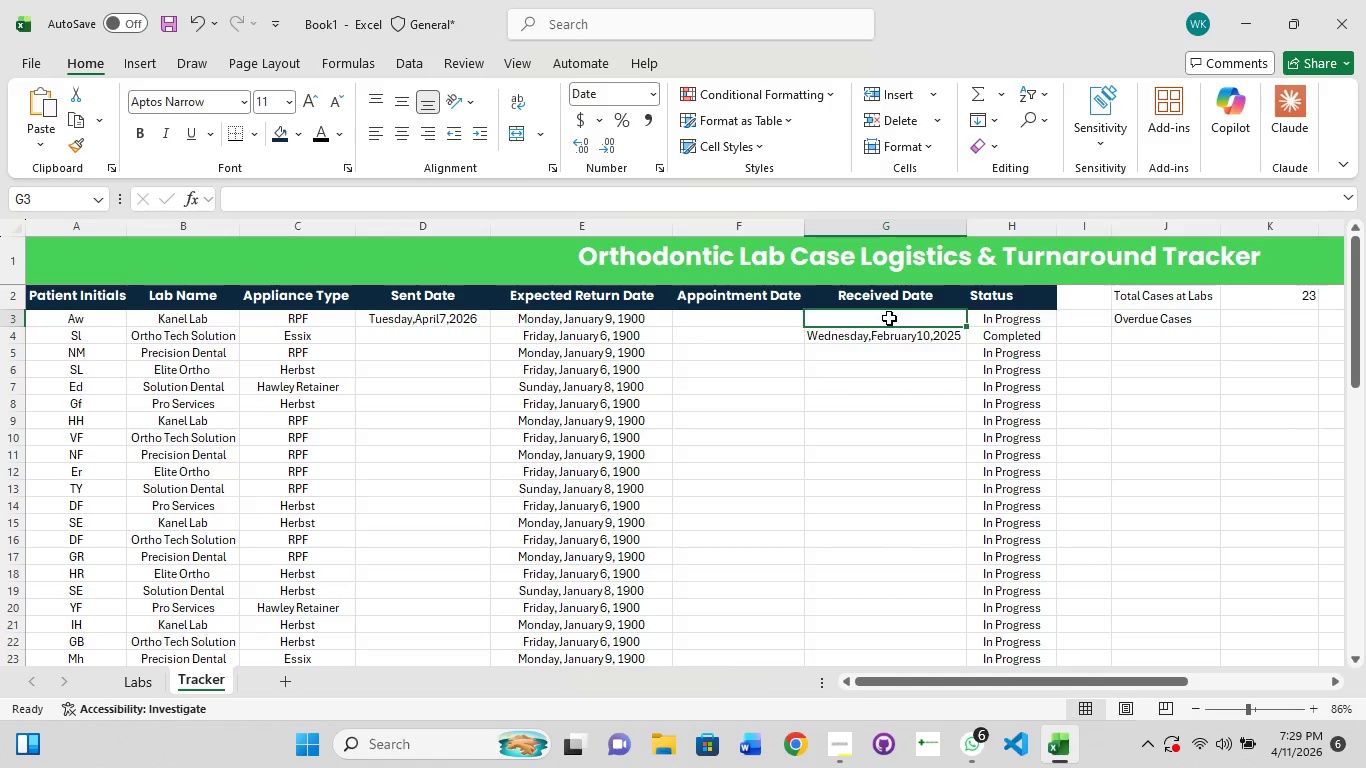 
double_click([889, 318])
 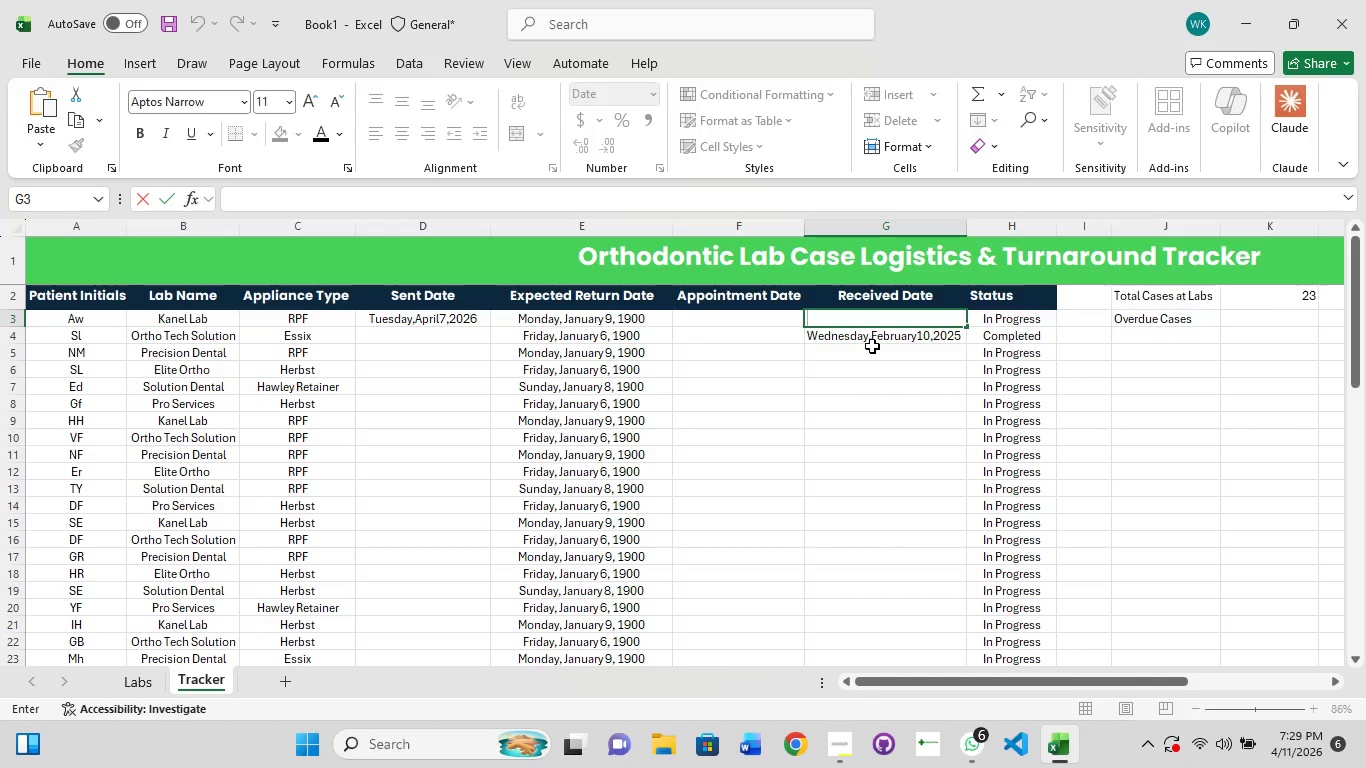 
double_click([878, 344])
 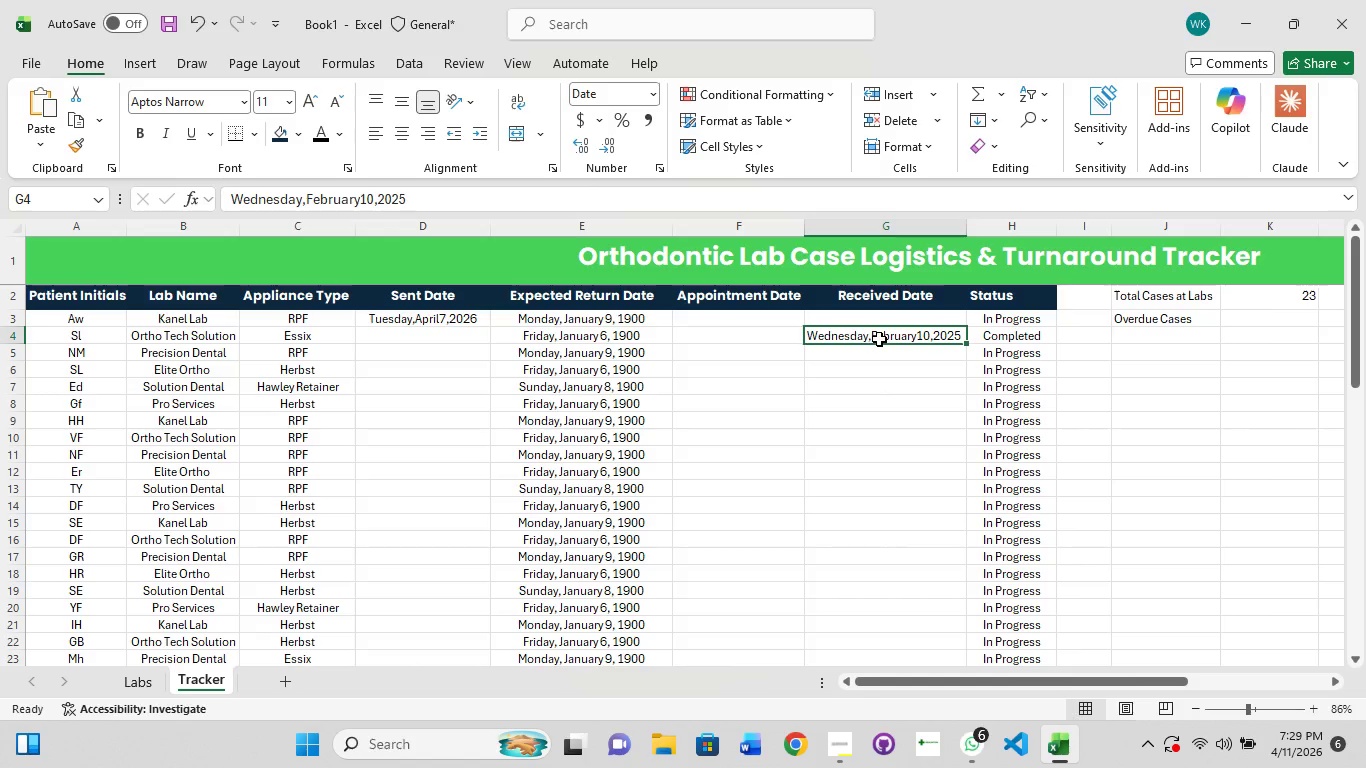 
double_click([879, 339])
 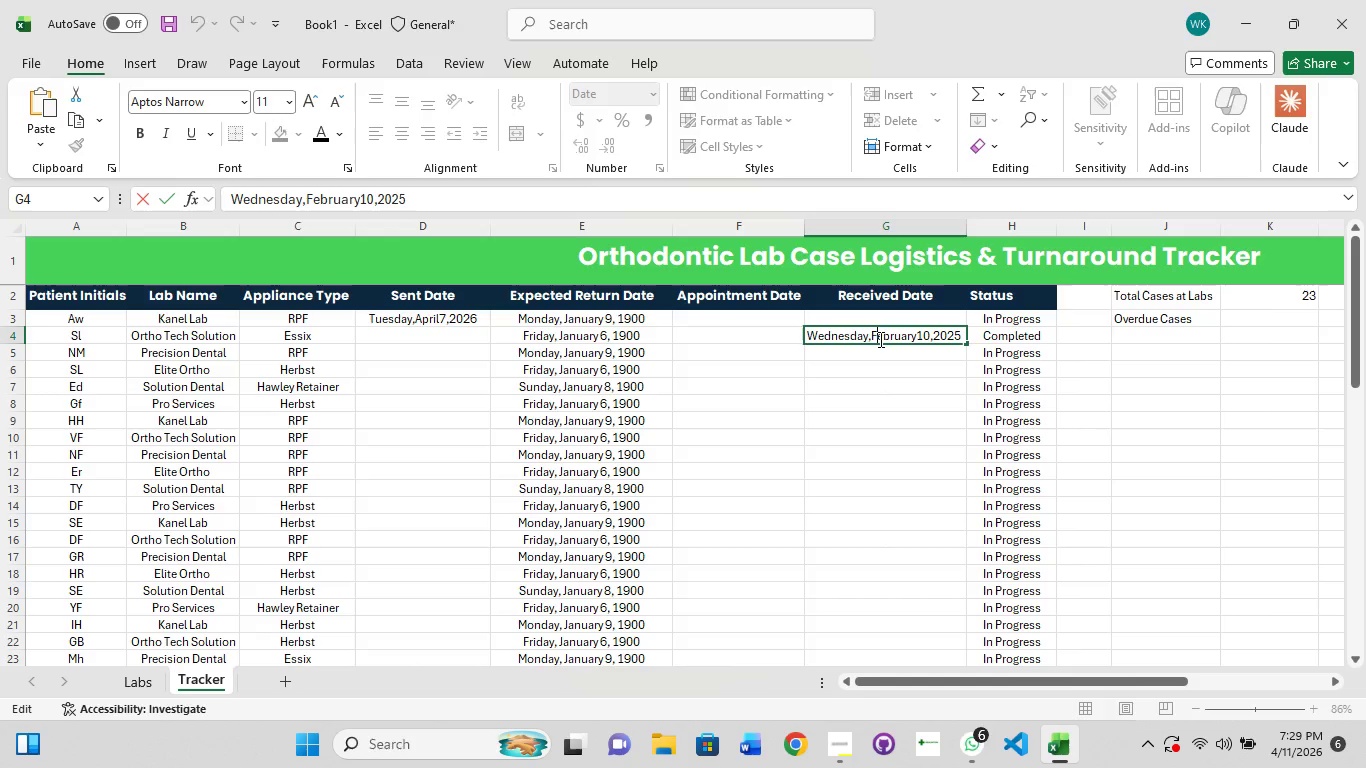 
key(Control+A)
 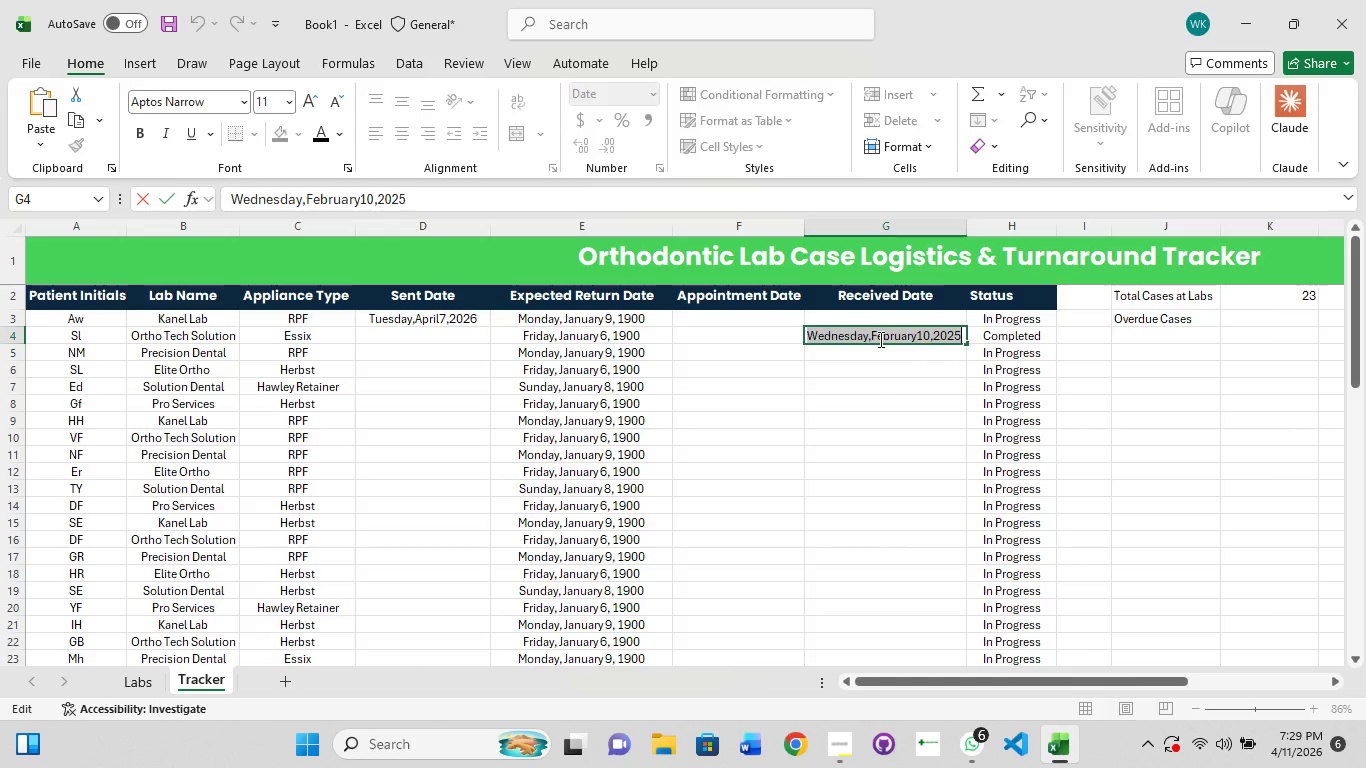 
key(Control+C)
 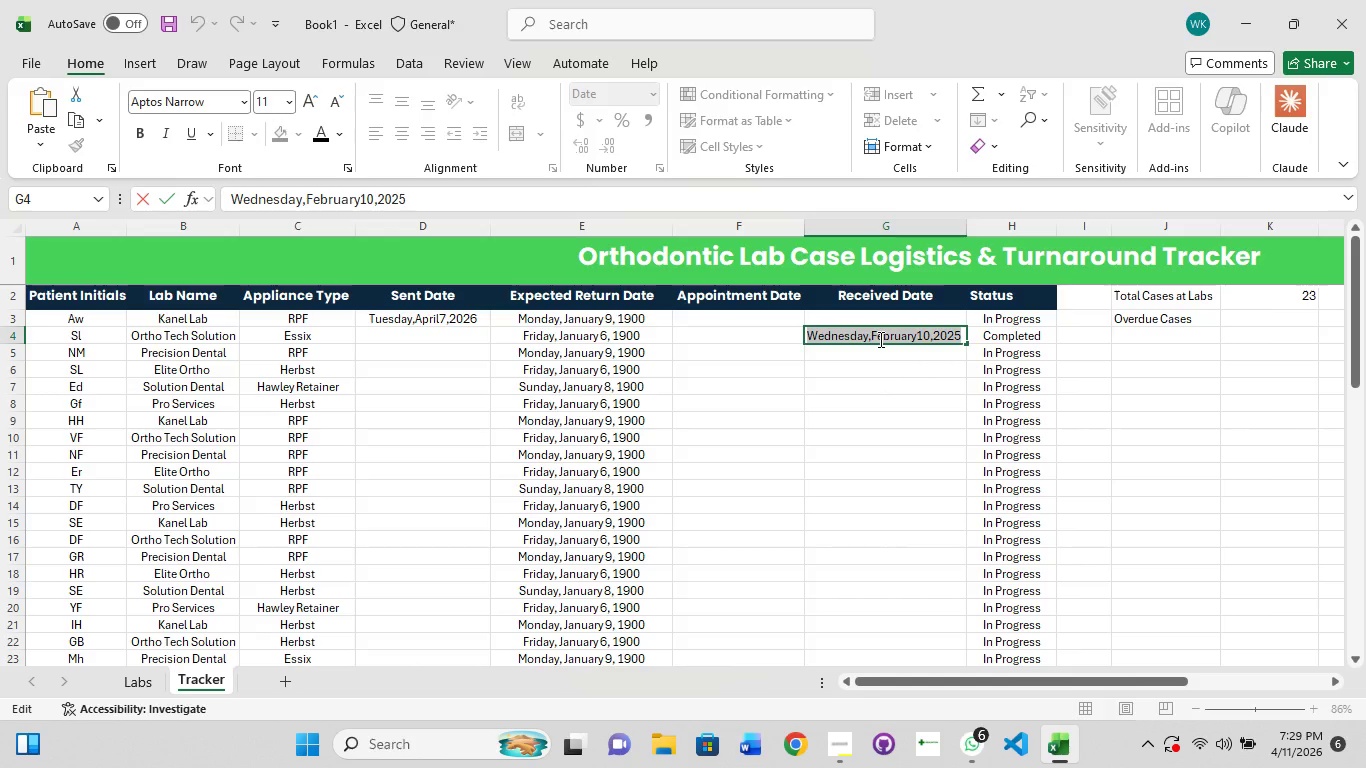 
key(Control+X)
 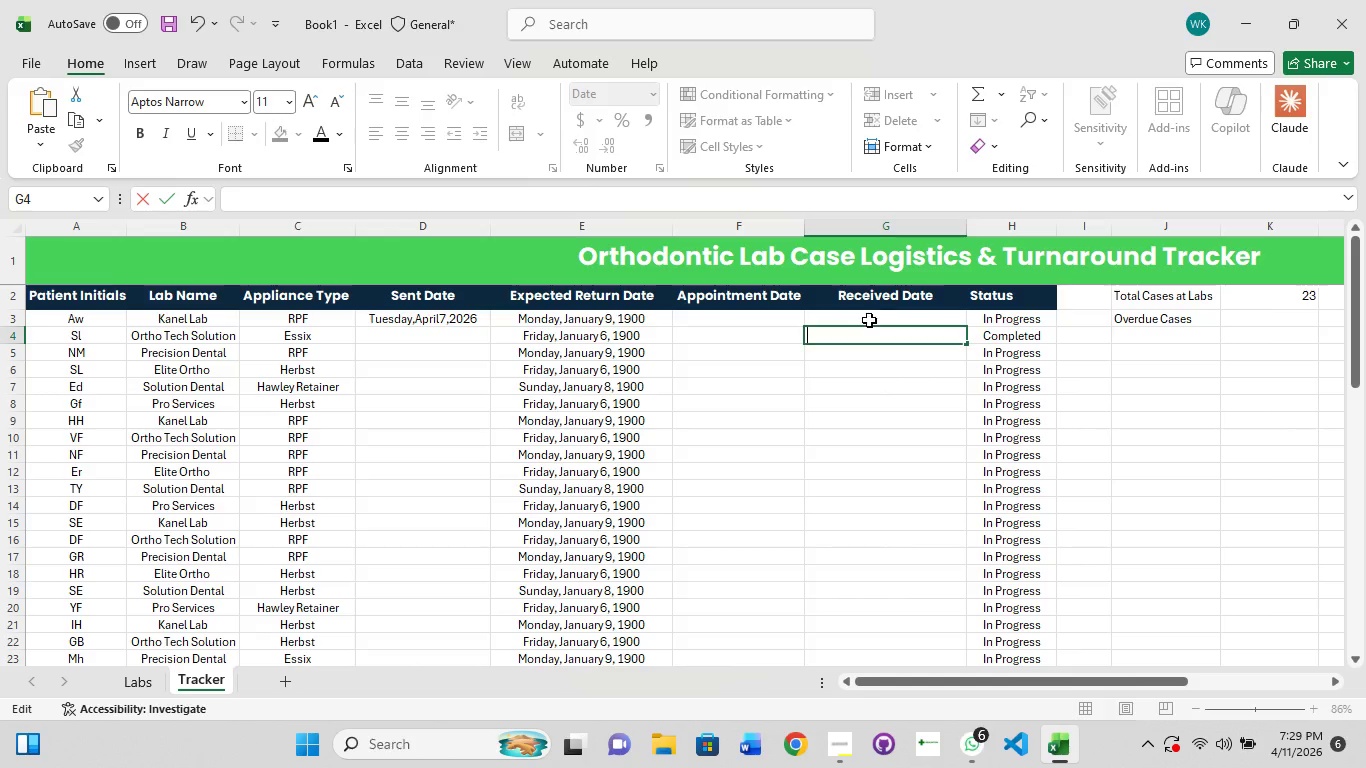 
double_click([869, 320])
 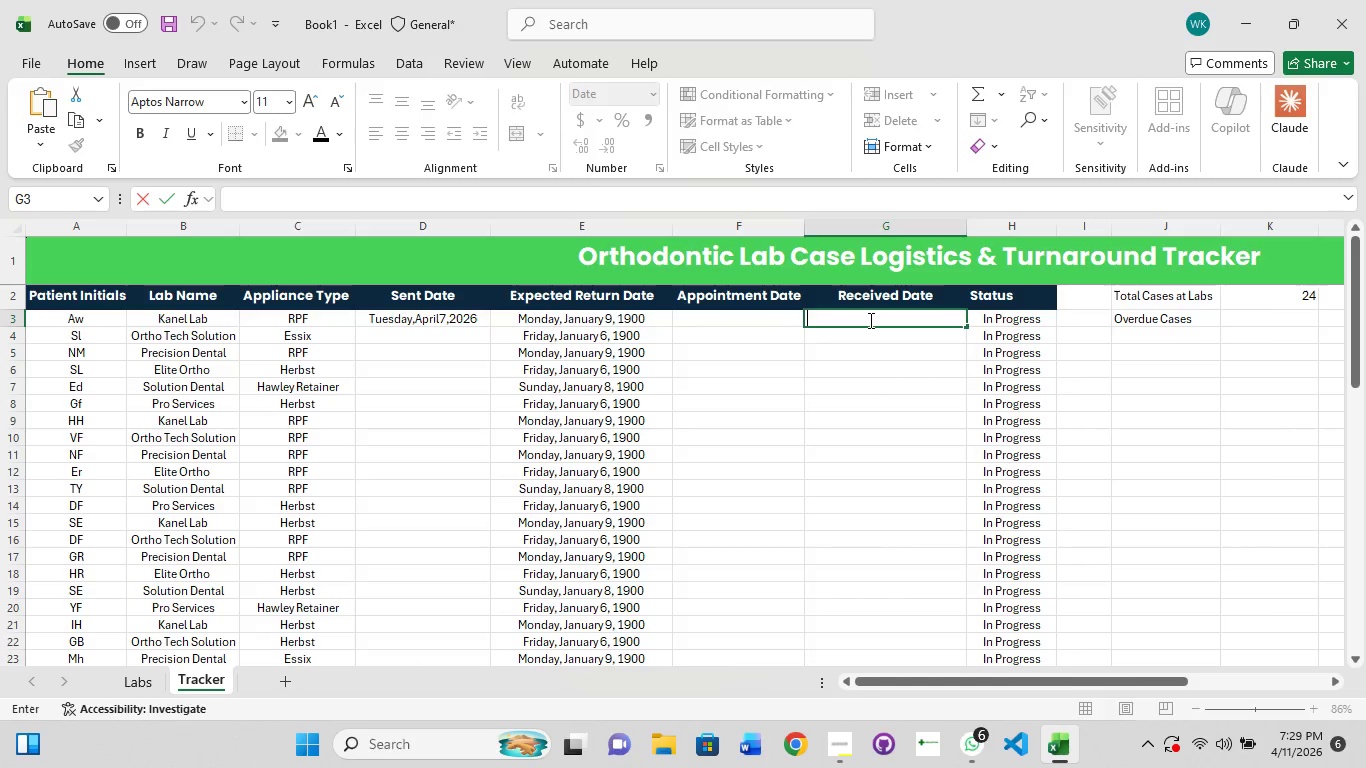 
key(Control+V)
 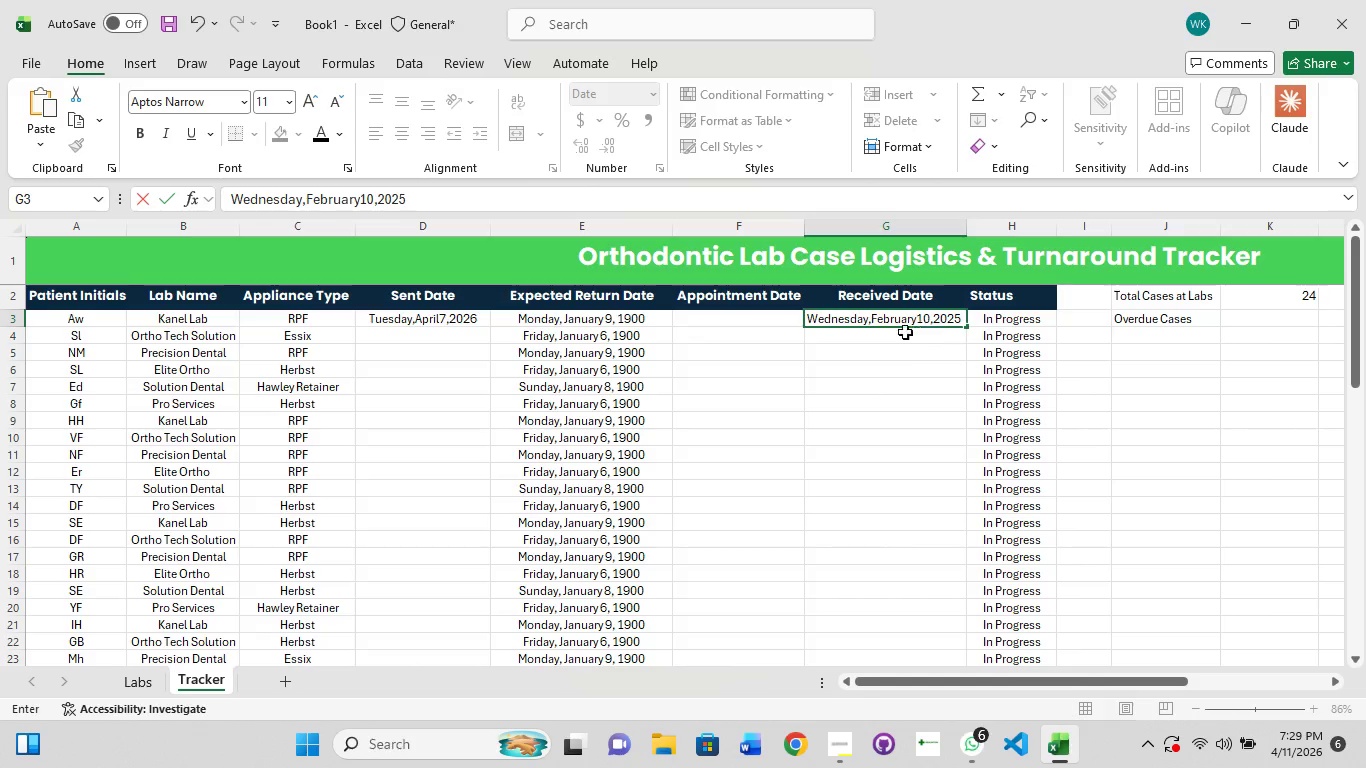 
left_click([867, 358])
 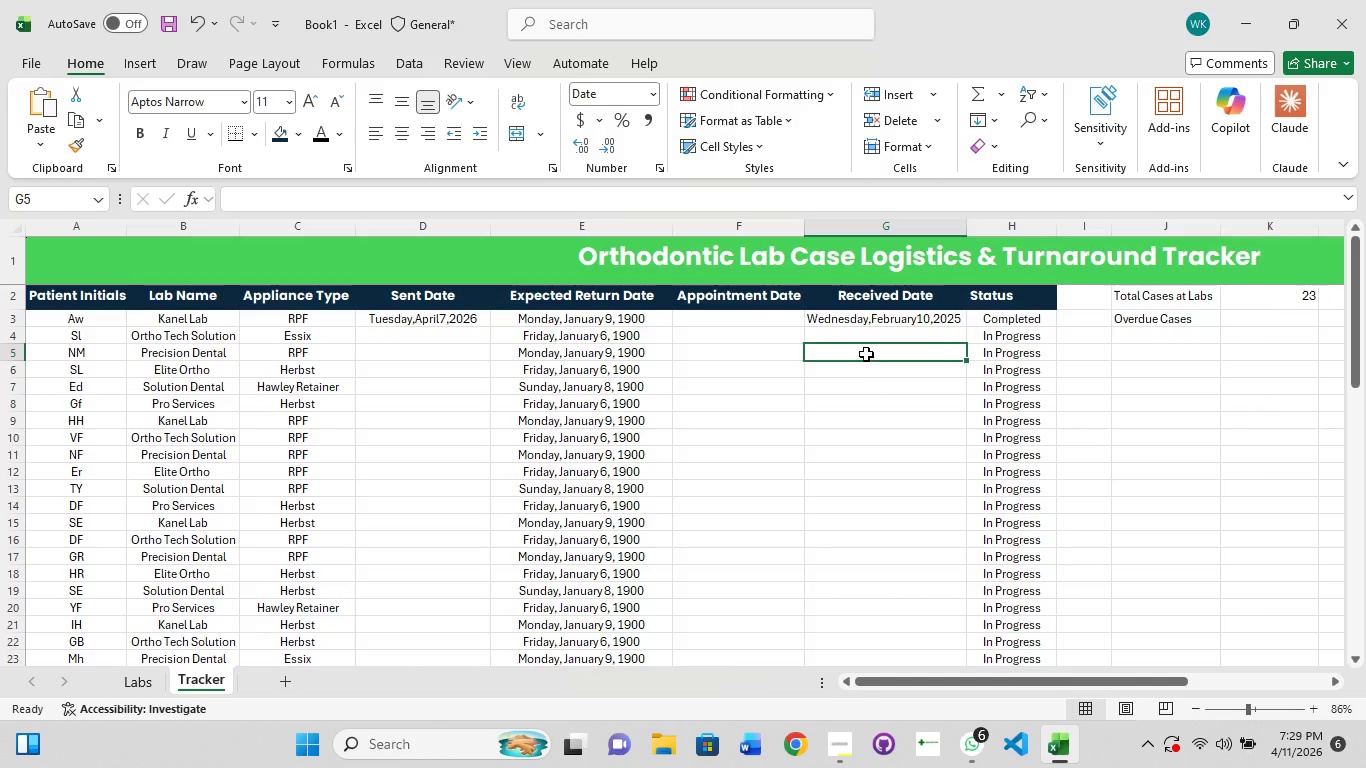 
double_click([866, 351])
 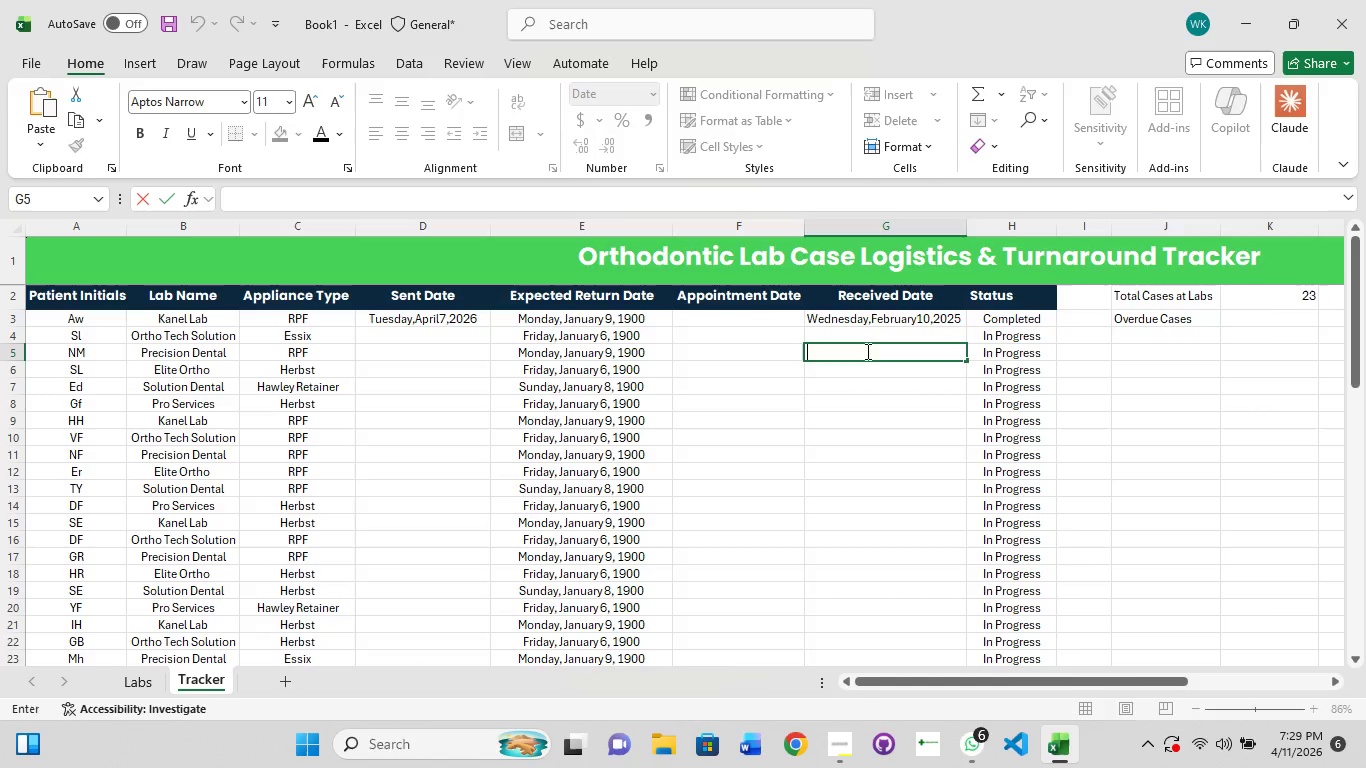 
key(Control+V)
 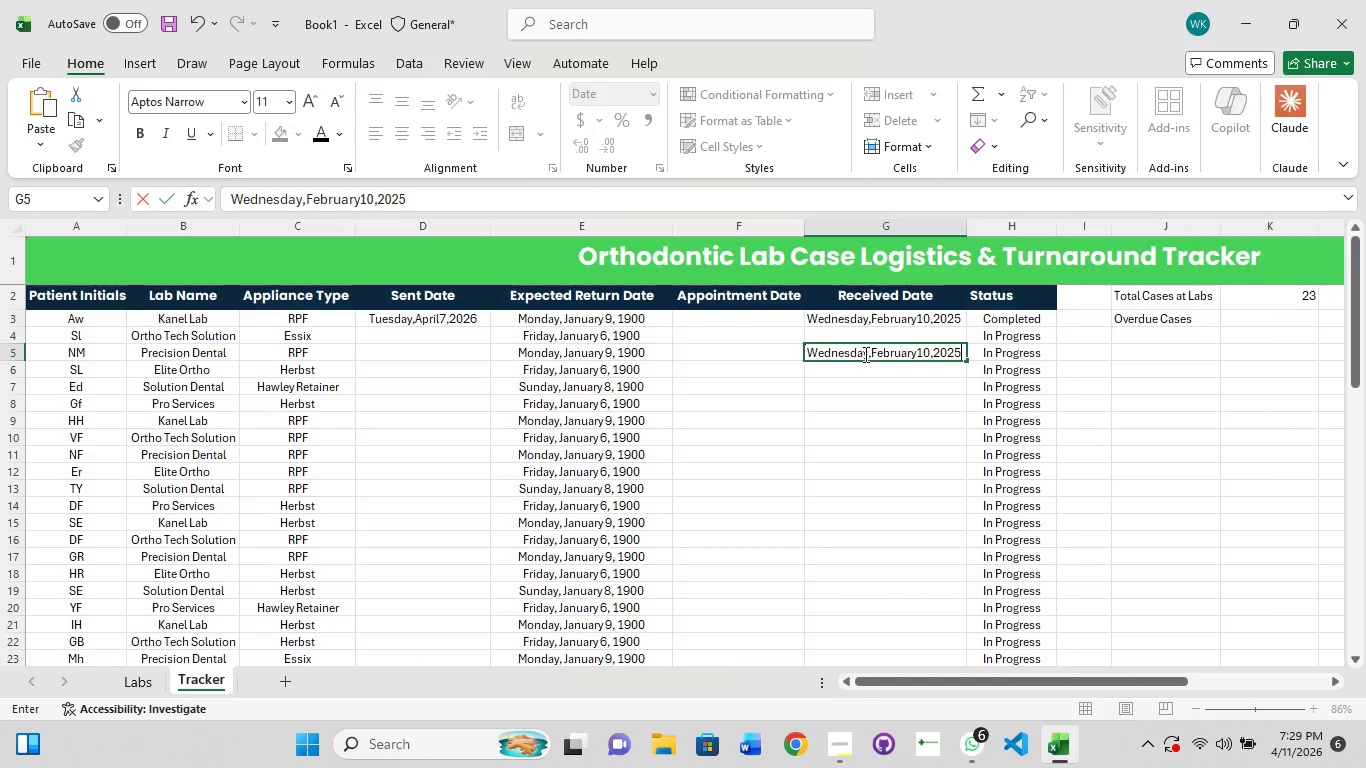 
left_click([867, 353])
 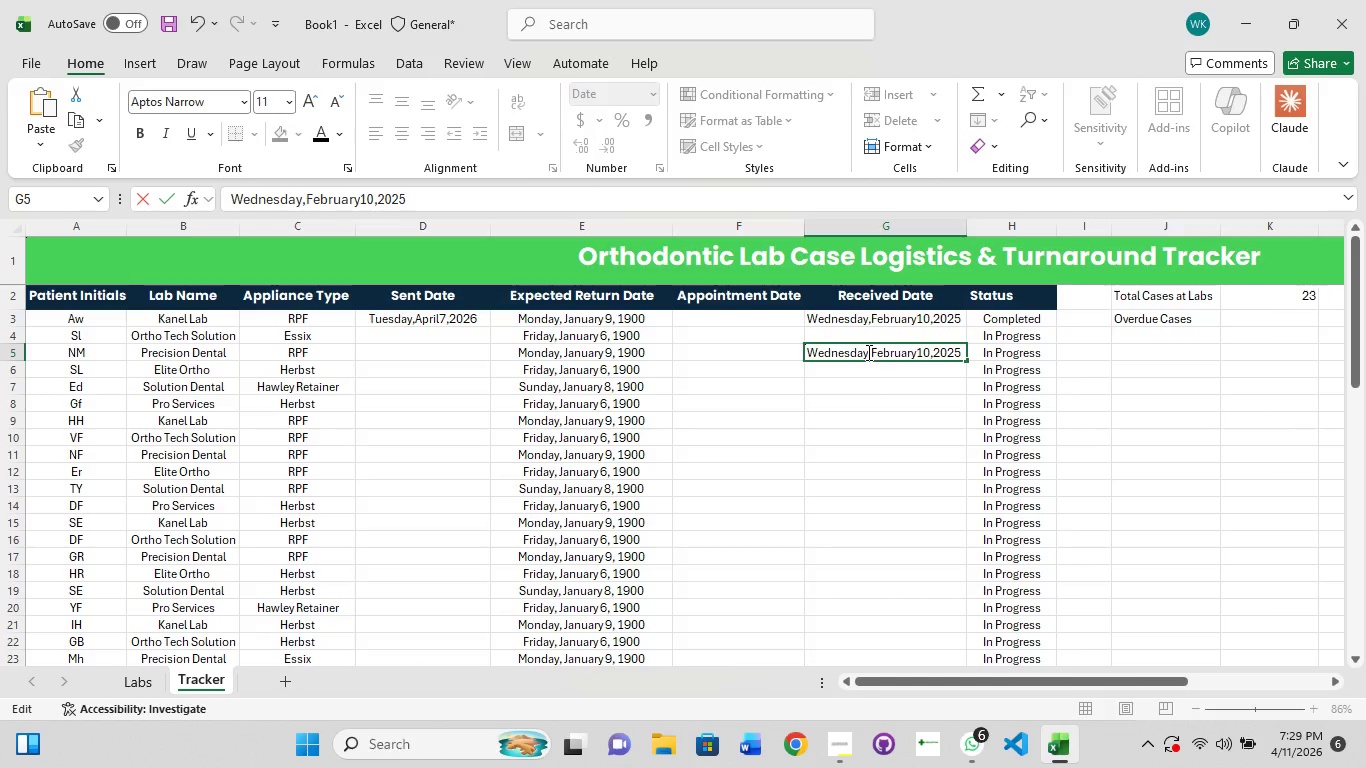 
key(Backspace)
key(Backspace)
key(Backspace)
key(Backspace)
key(Backspace)
key(Backspace)
key(Backspace)
key(Backspace)
key(Backspace)
type(Thi)
key(Backspace)
type(ursday[Insert])
 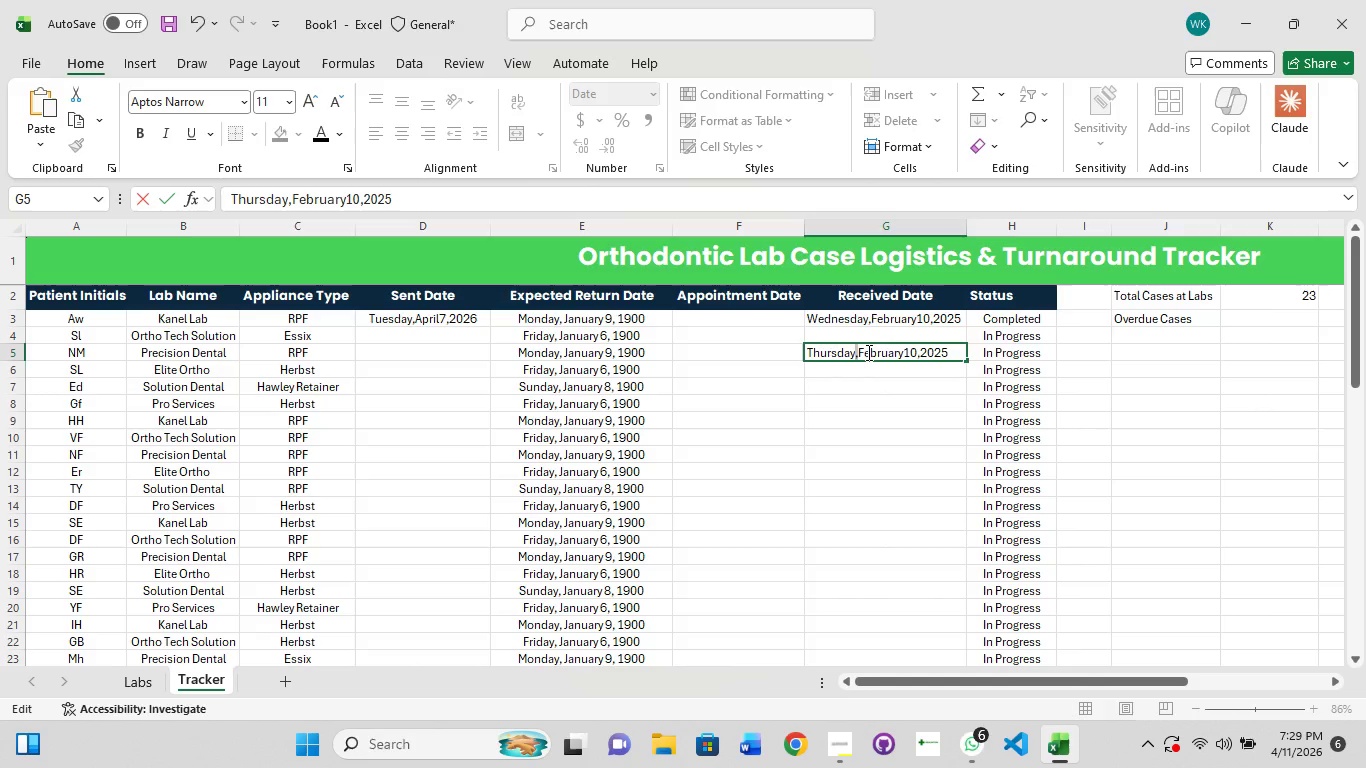 
key(ArrowRight)
 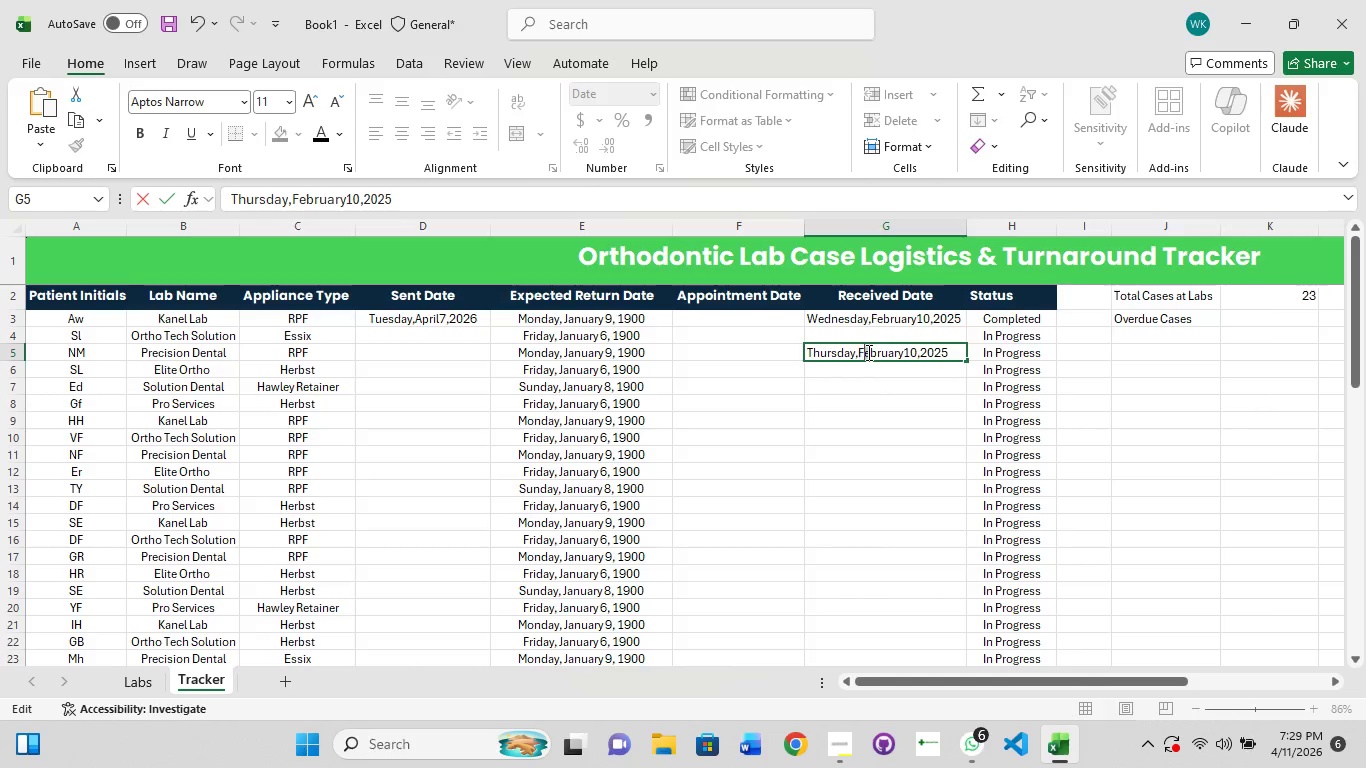 
key(ArrowRight)
 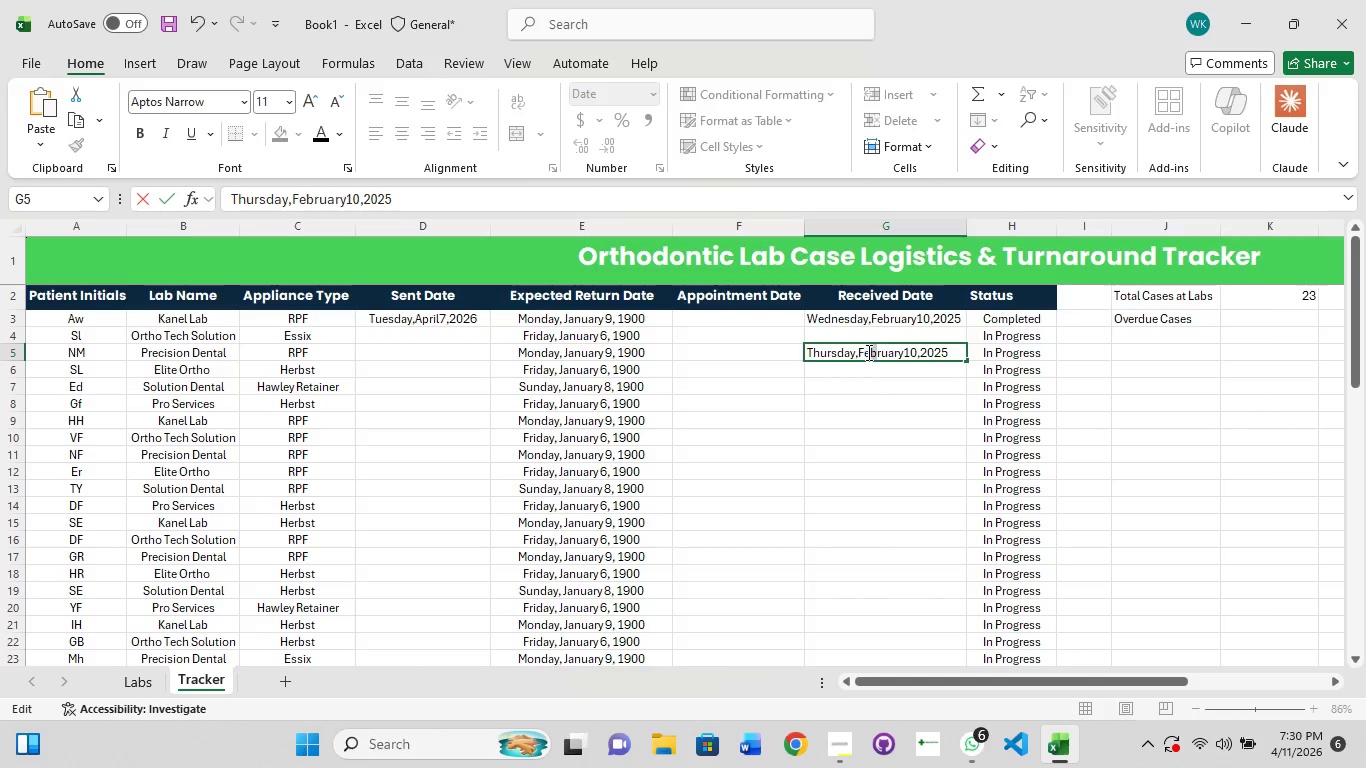 
key(ArrowRight)
 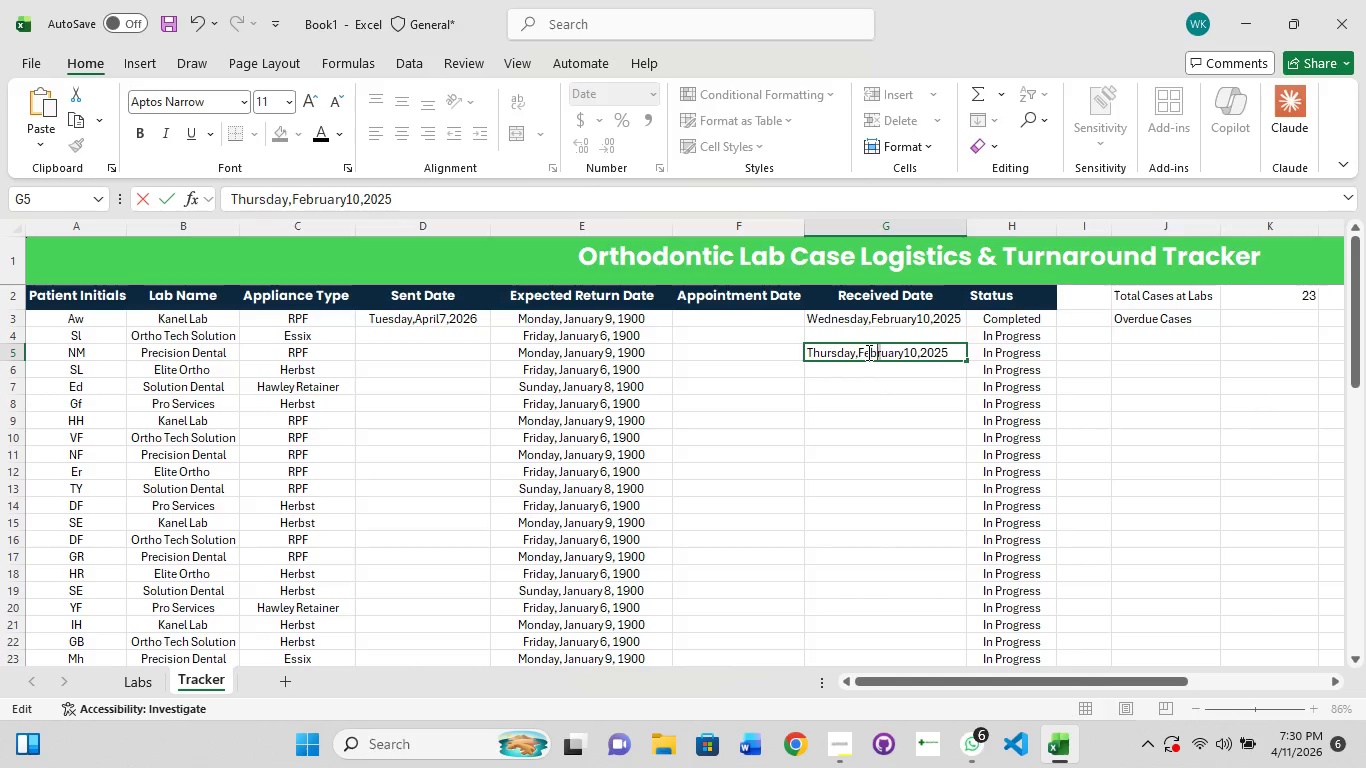 
key(ArrowRight)
 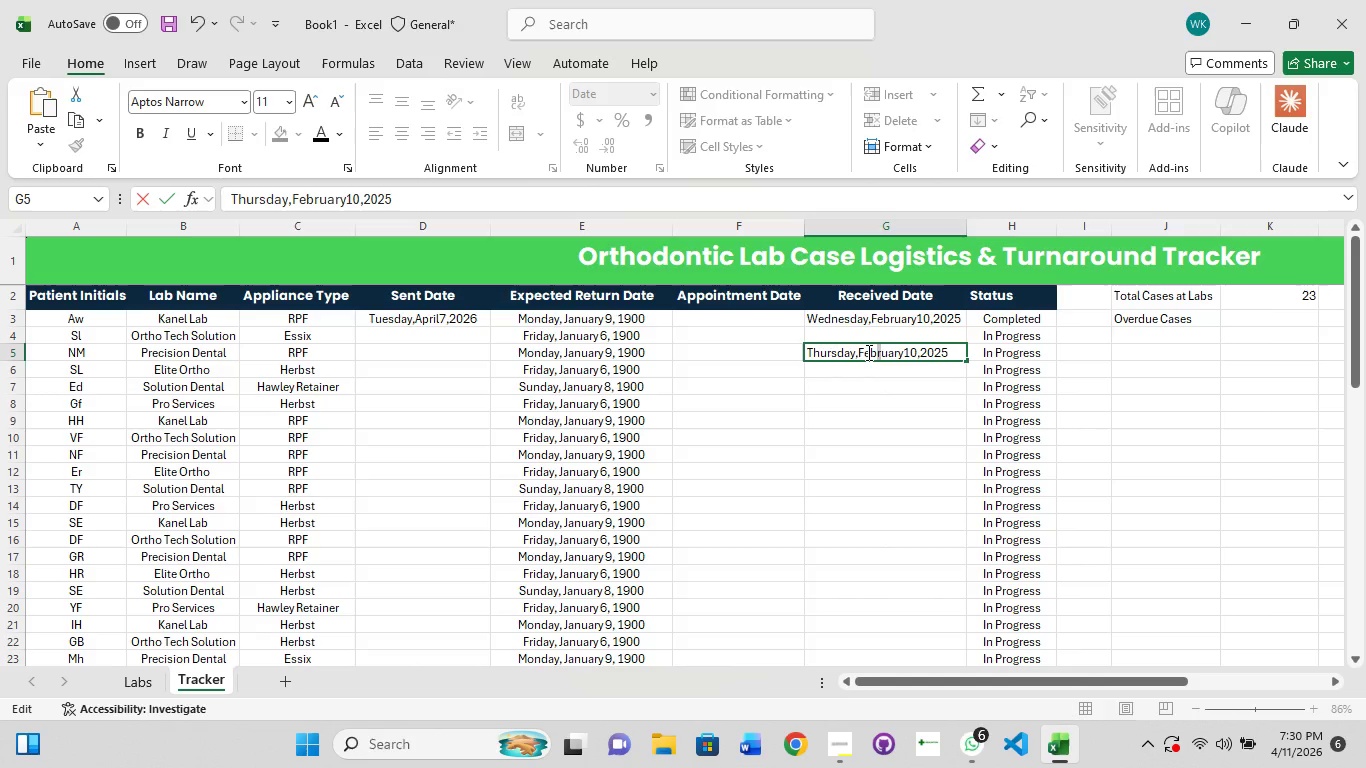 
key(ArrowRight)
 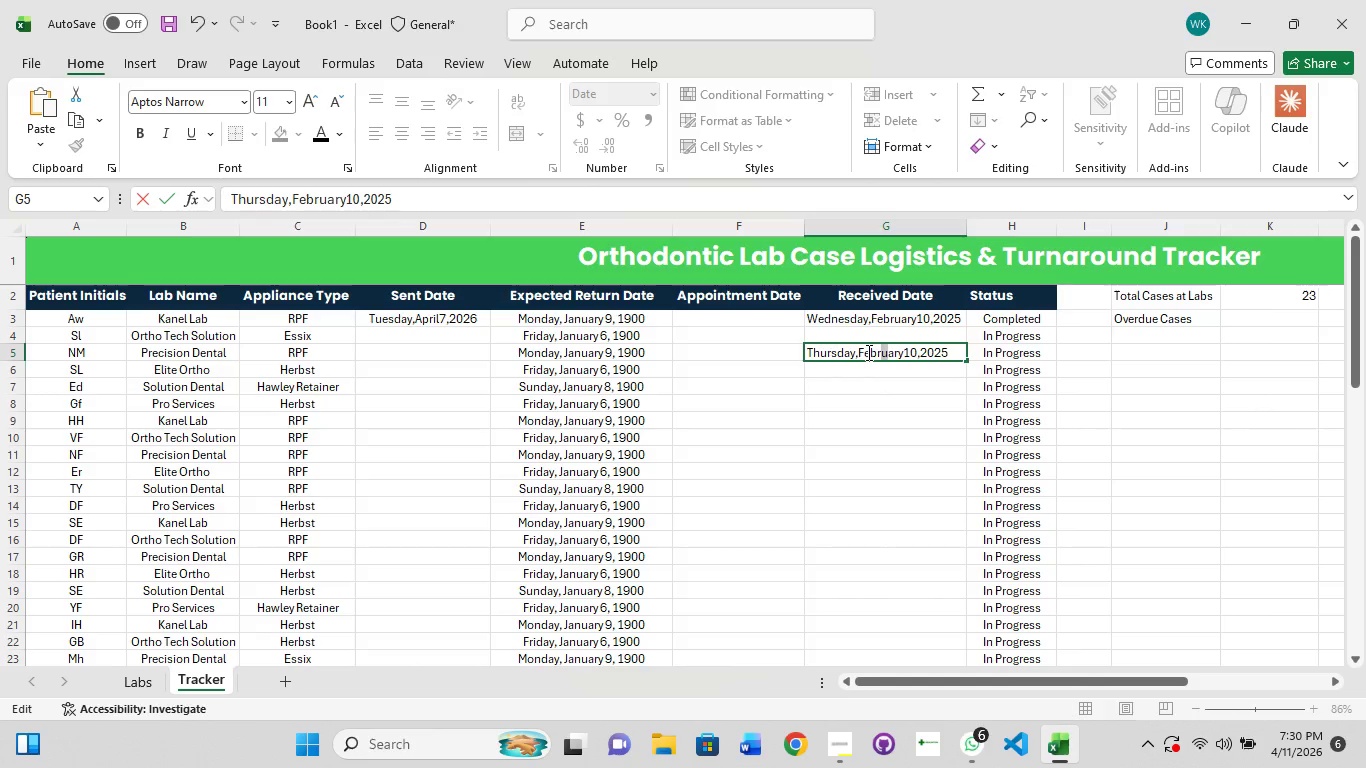 
key(ArrowRight)
 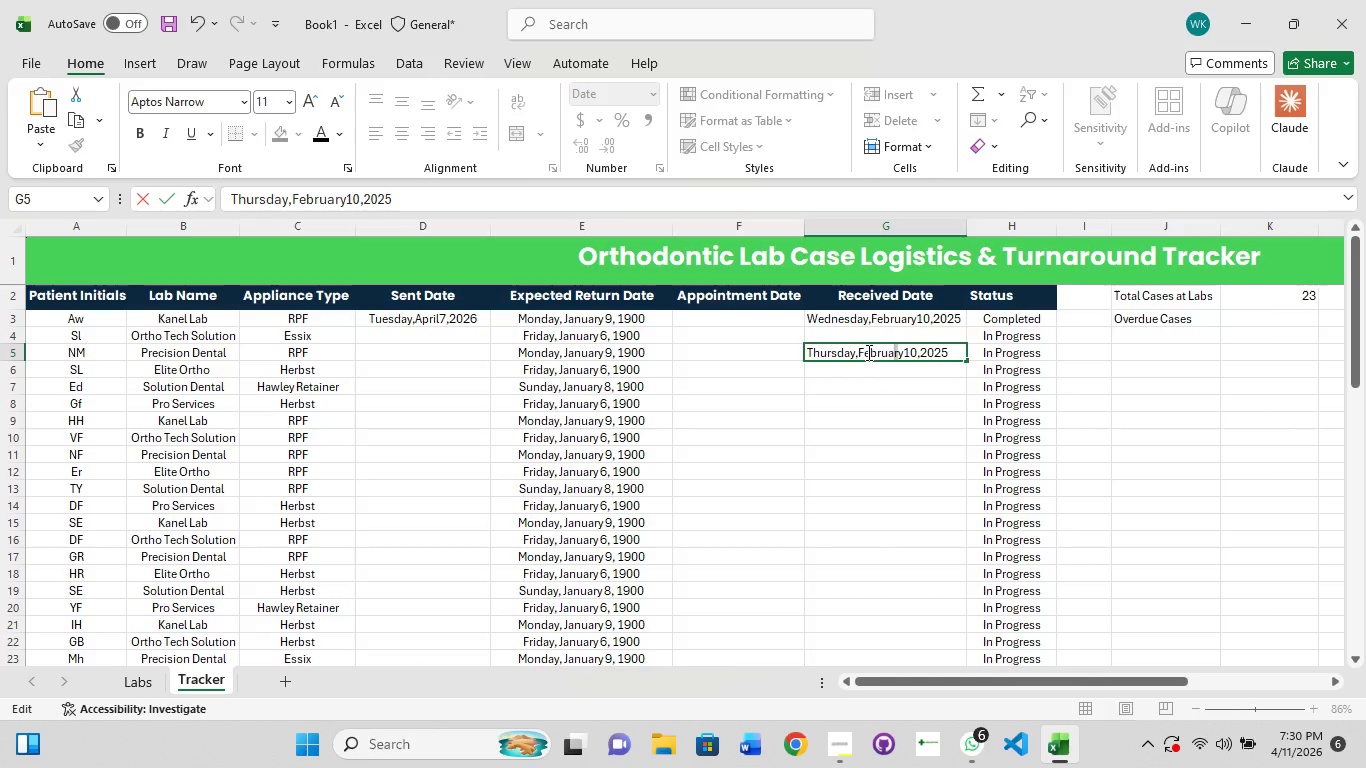 
key(ArrowRight)
 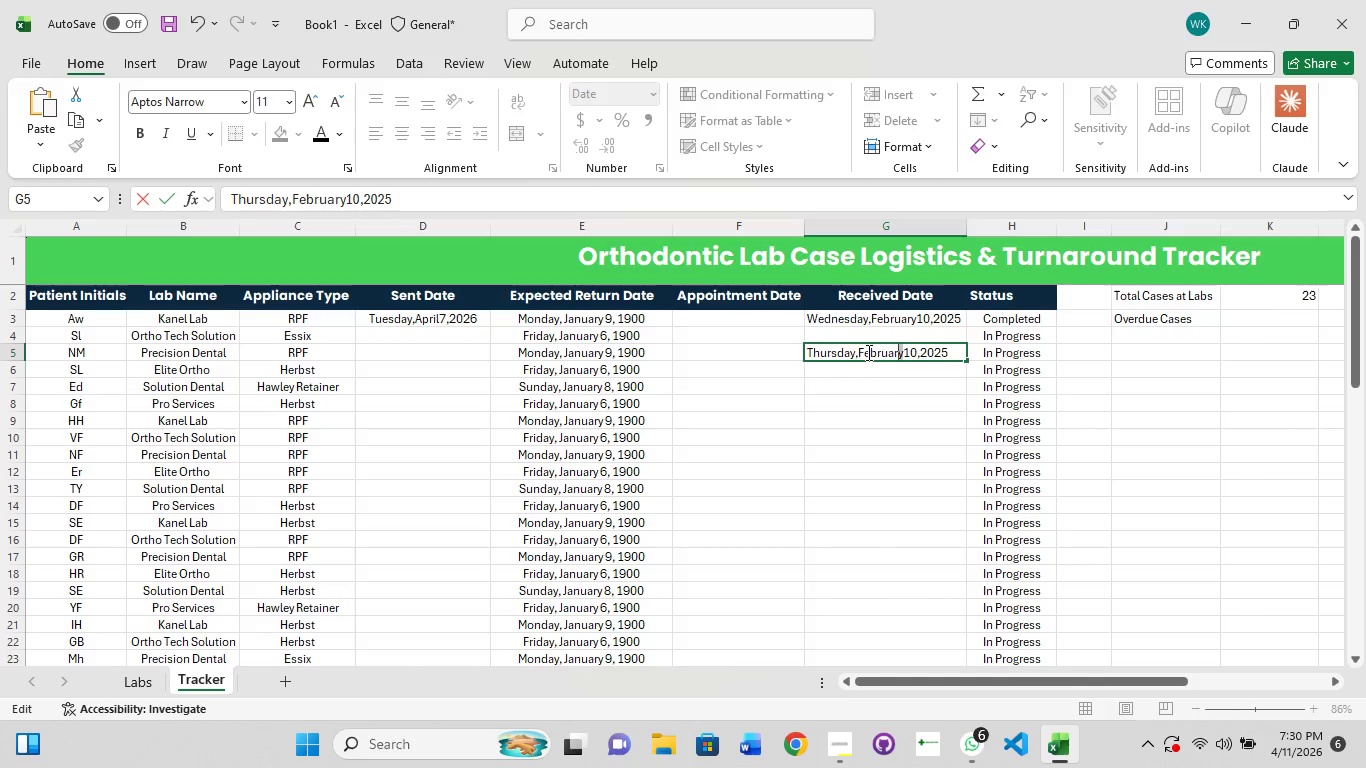 
key(ArrowRight)
 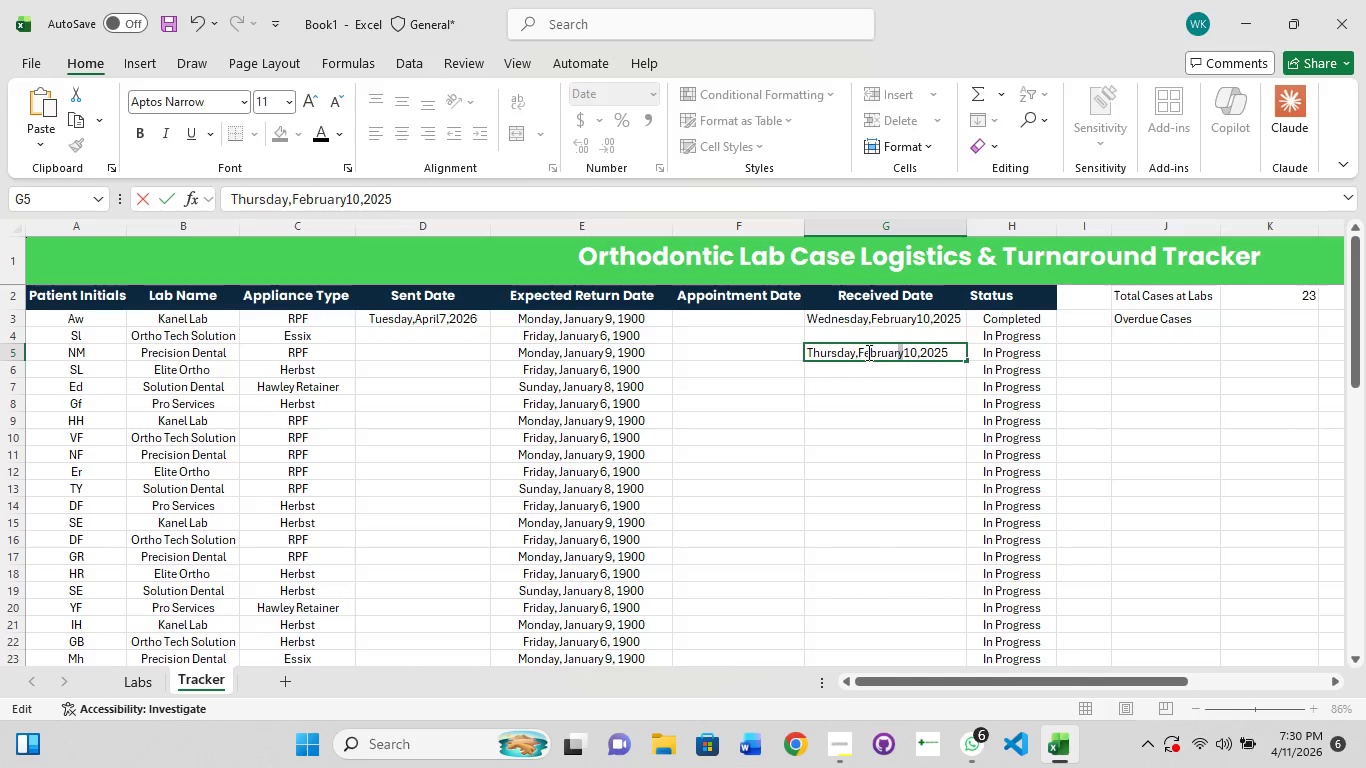 
key(ArrowRight)
 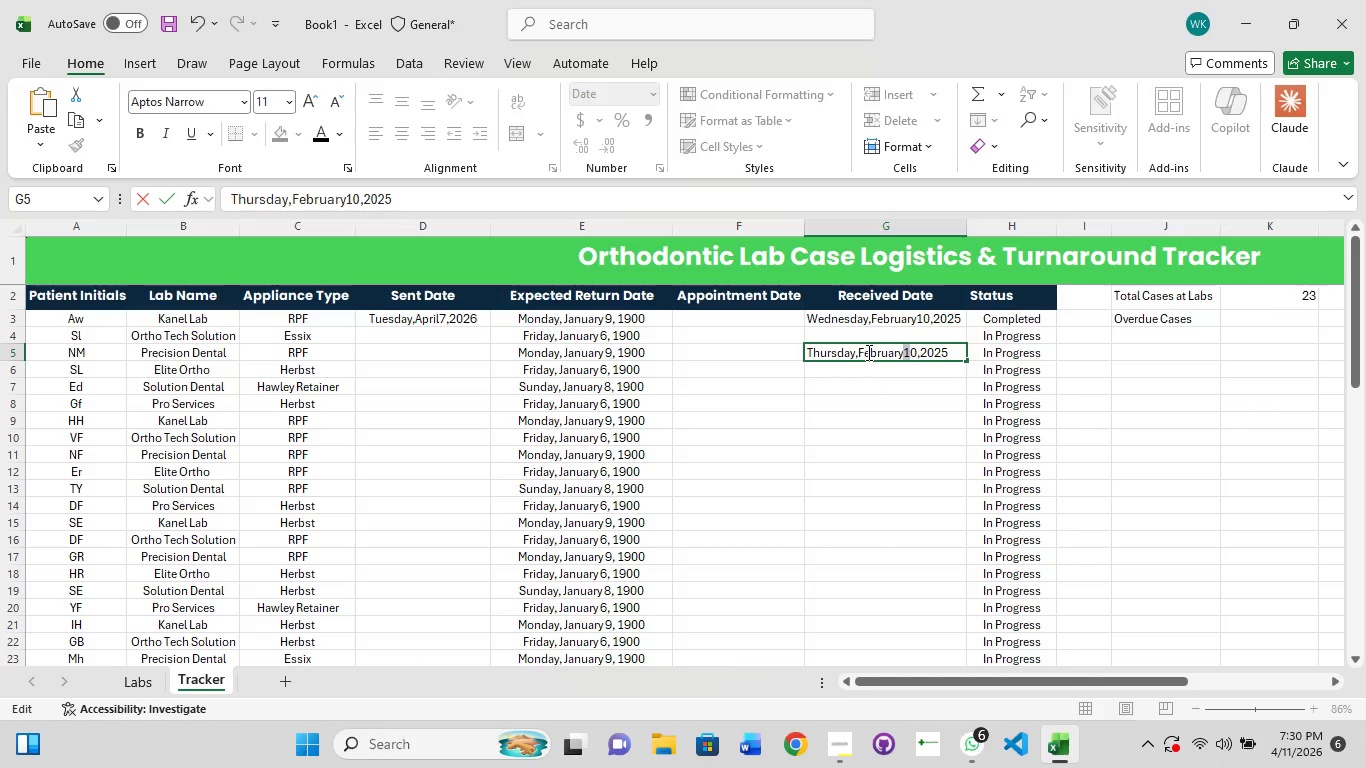 
key(ArrowRight)
 